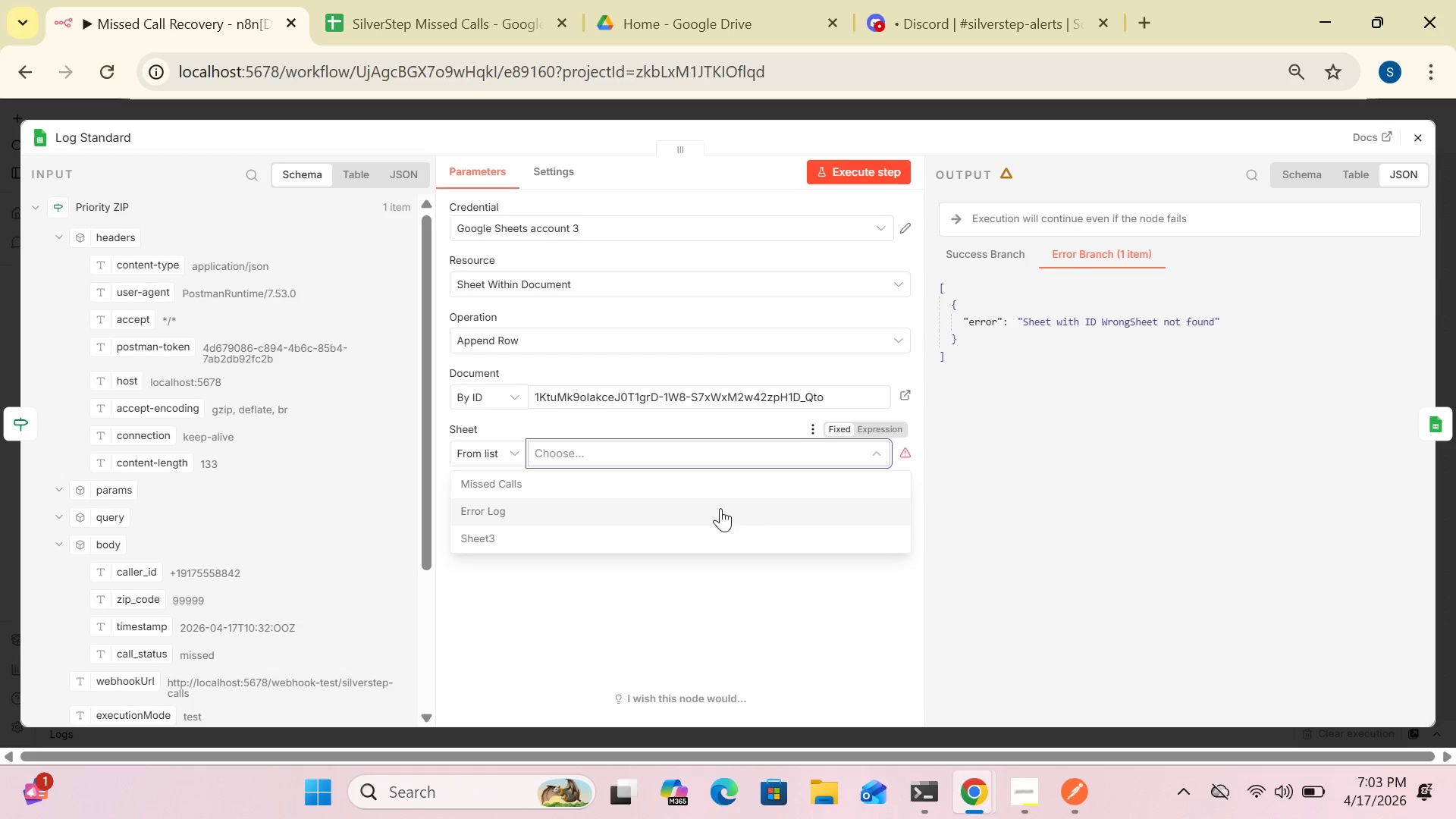 
left_click([692, 488])
 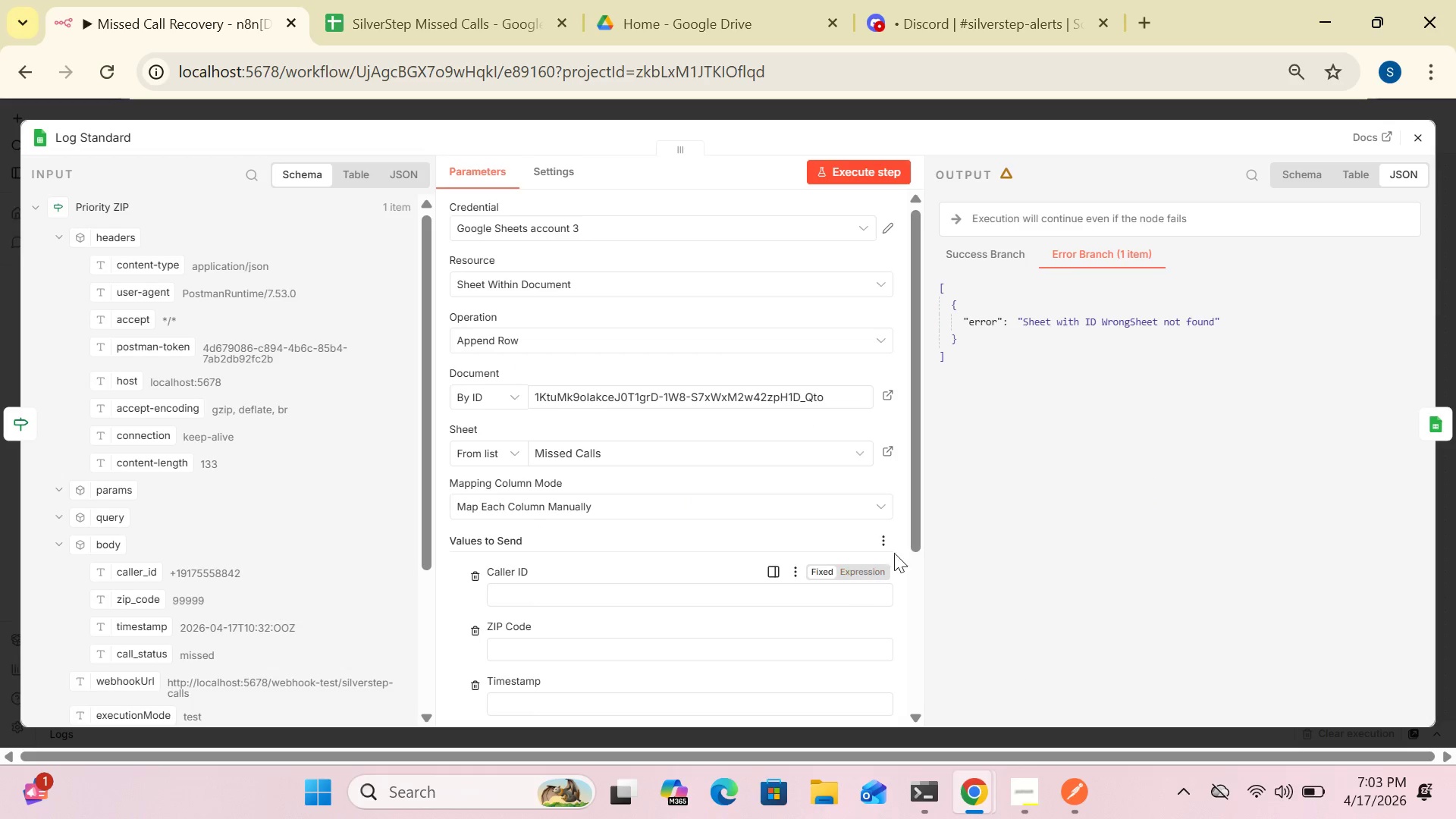 
left_click_drag(start_coordinate=[913, 532], to_coordinate=[912, 611])
 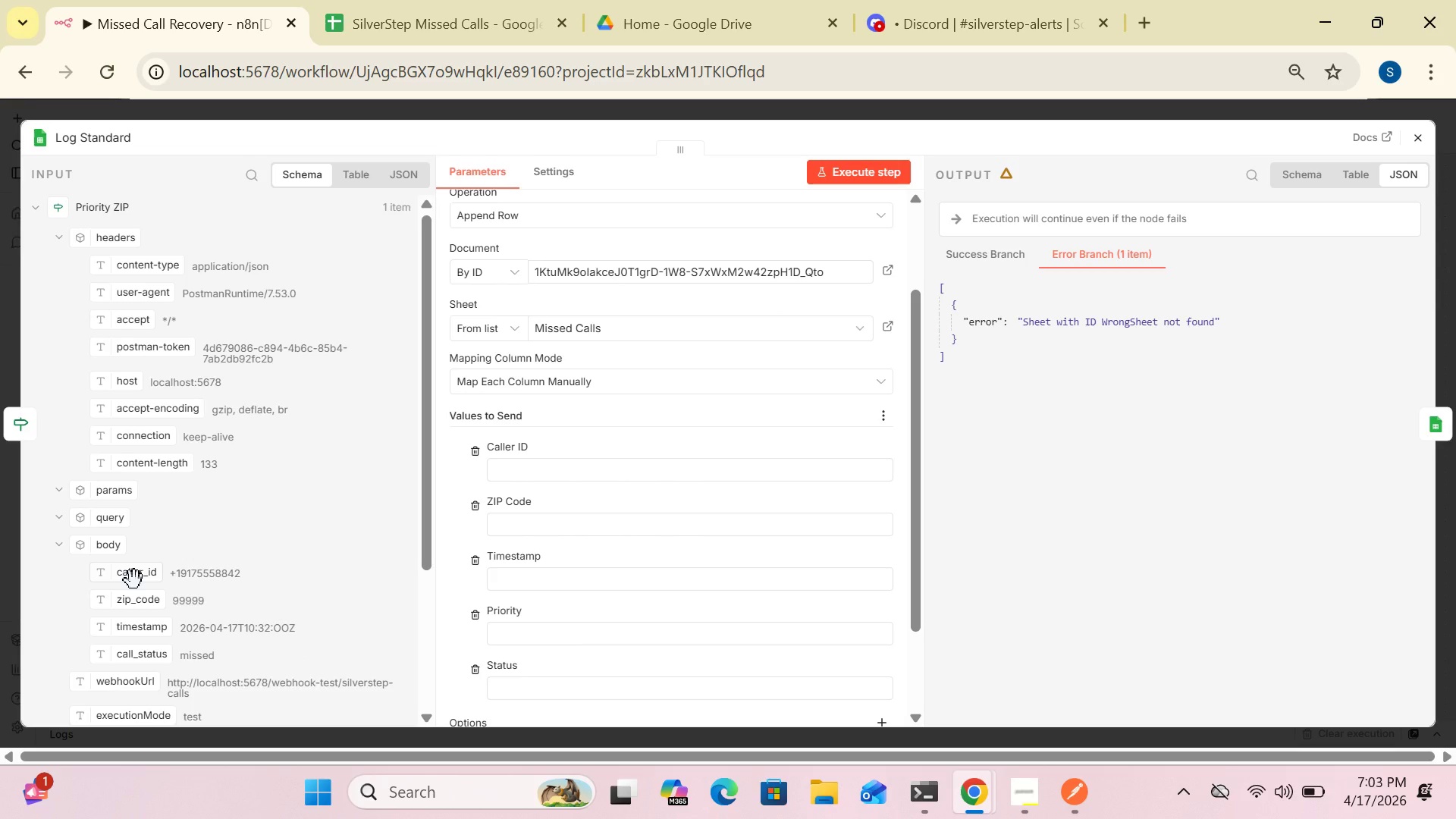 
left_click_drag(start_coordinate=[134, 580], to_coordinate=[529, 478])
 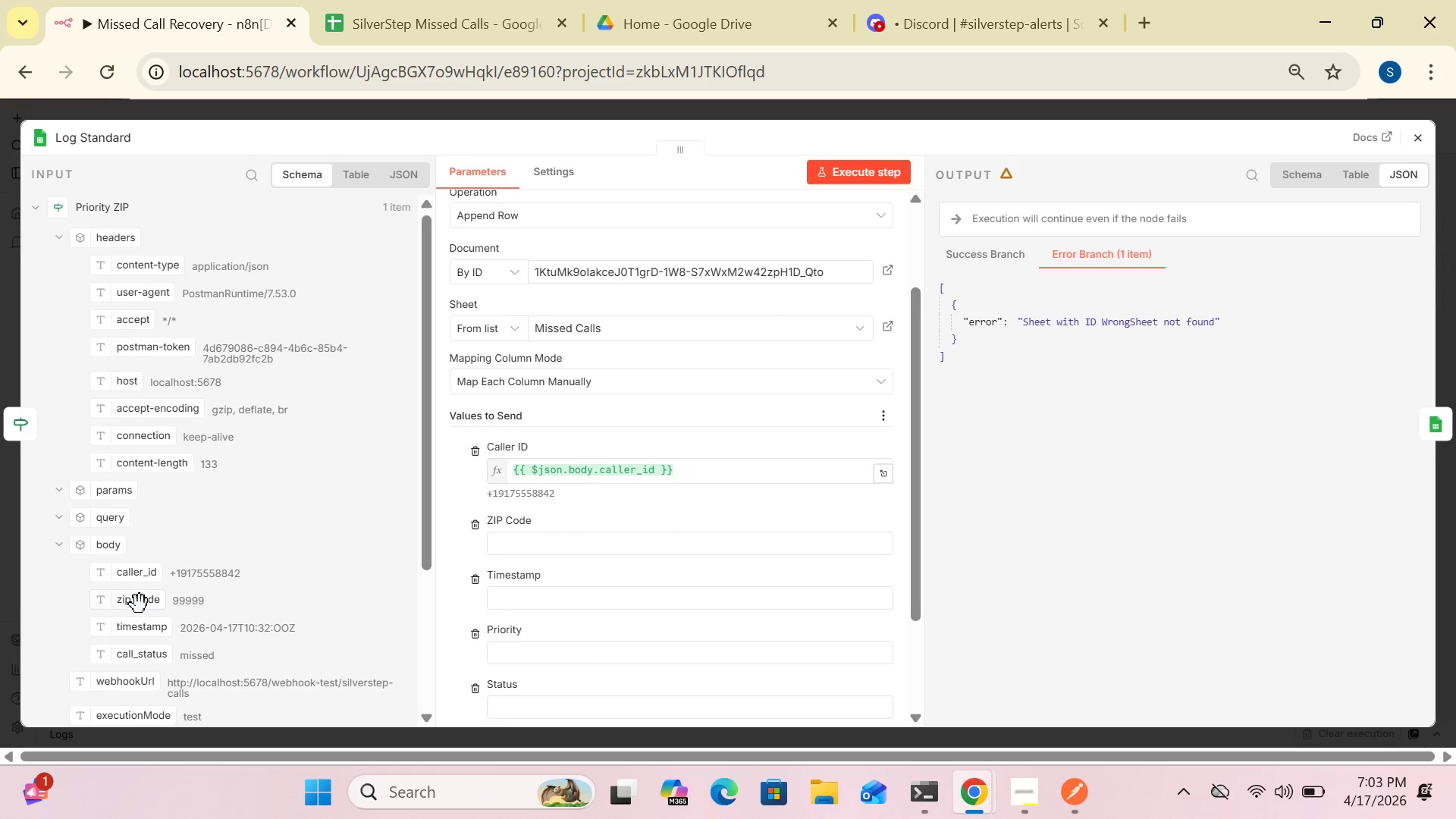 
left_click_drag(start_coordinate=[139, 605], to_coordinate=[548, 538])
 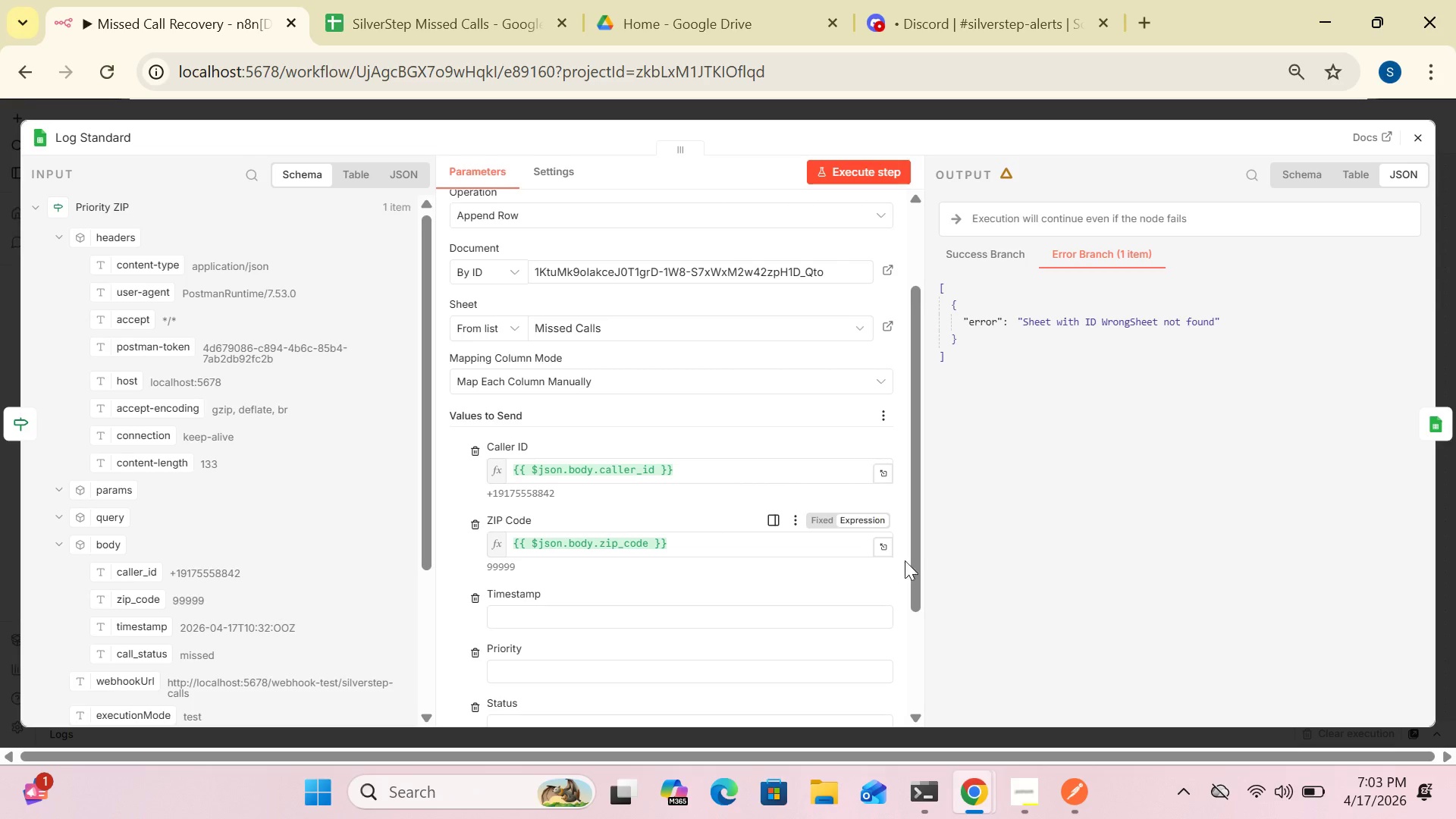 
left_click_drag(start_coordinate=[912, 561], to_coordinate=[917, 634])
 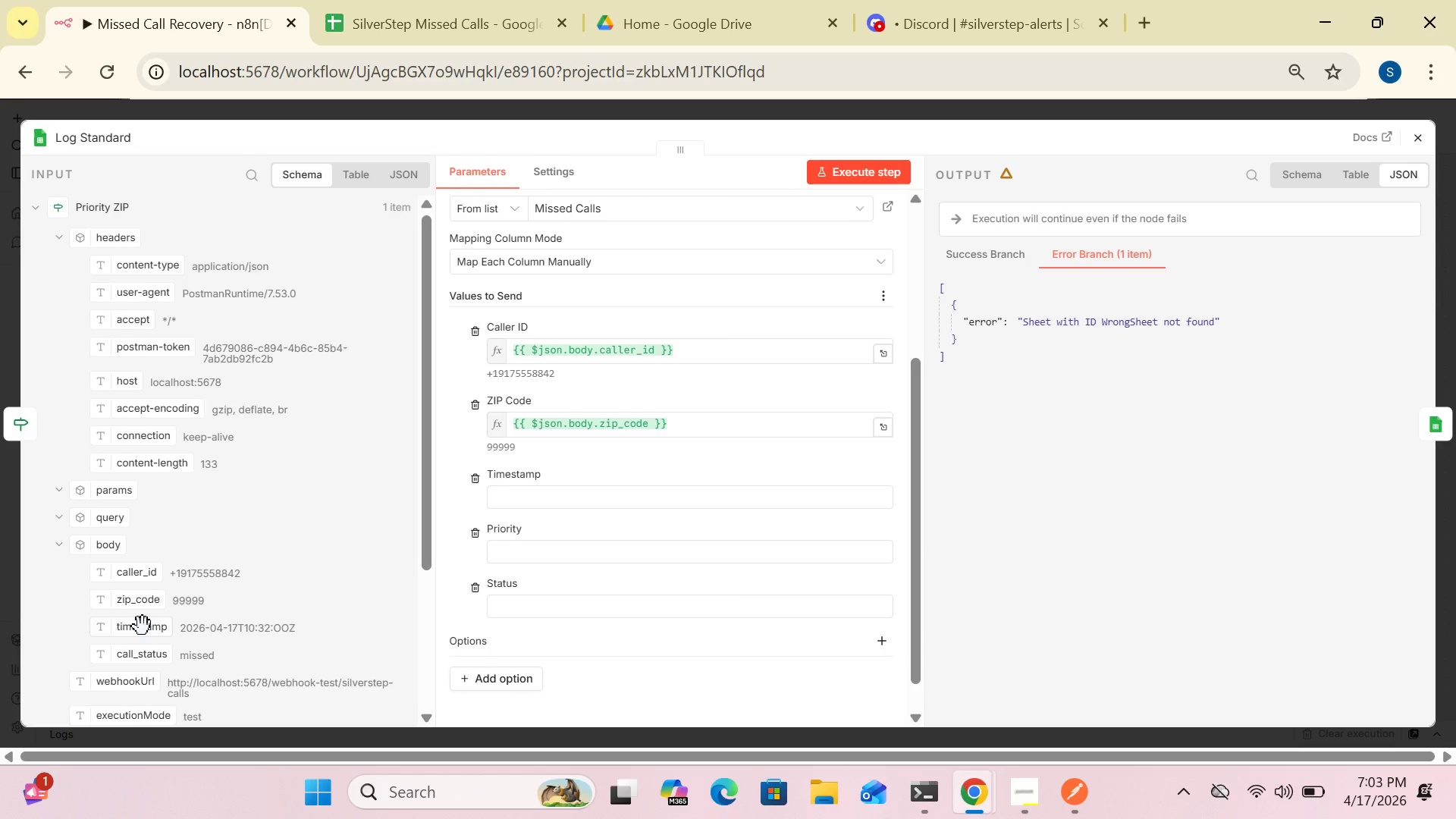 
left_click_drag(start_coordinate=[142, 629], to_coordinate=[612, 504])
 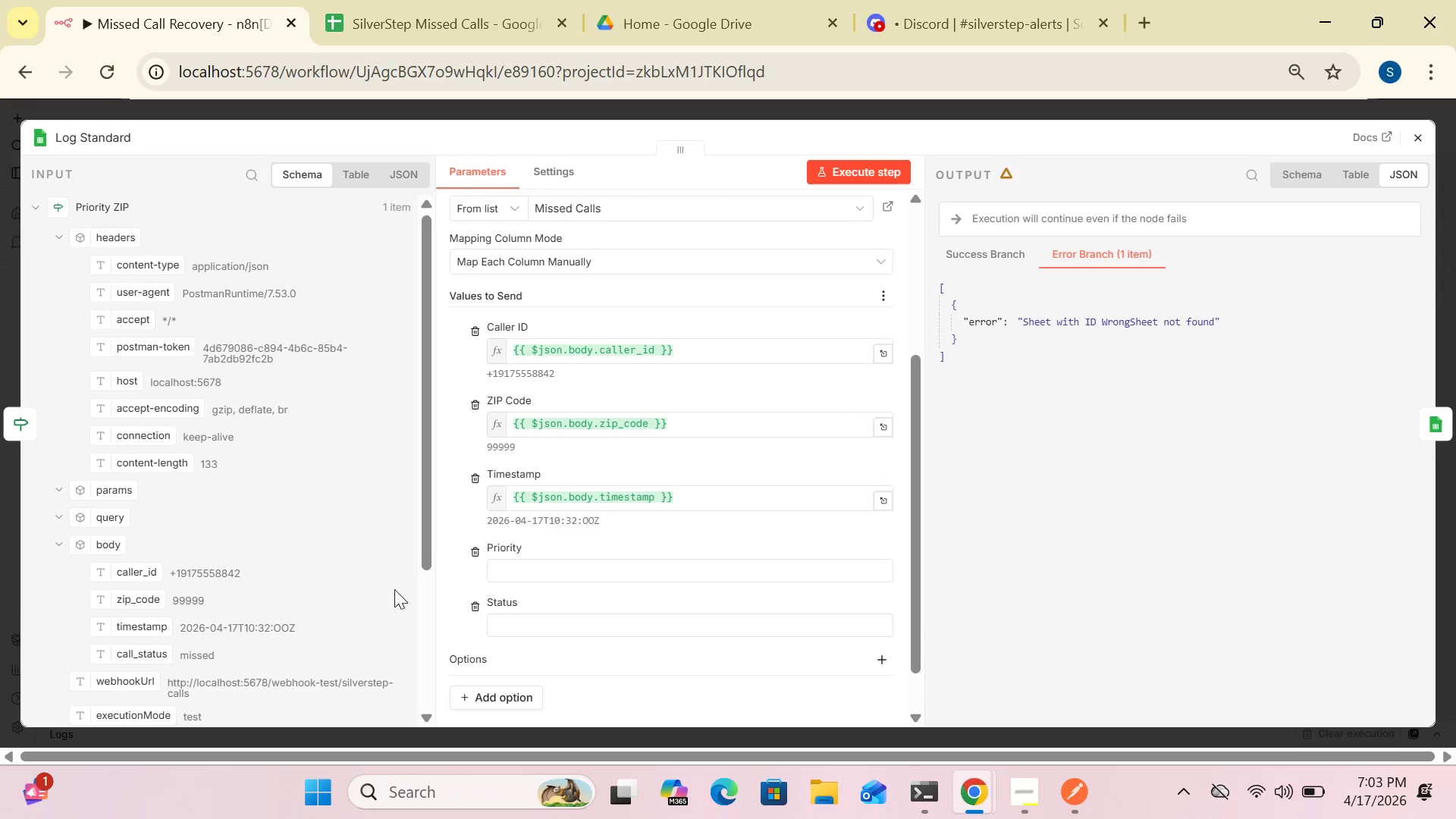 
left_click_drag(start_coordinate=[422, 566], to_coordinate=[423, 636])
 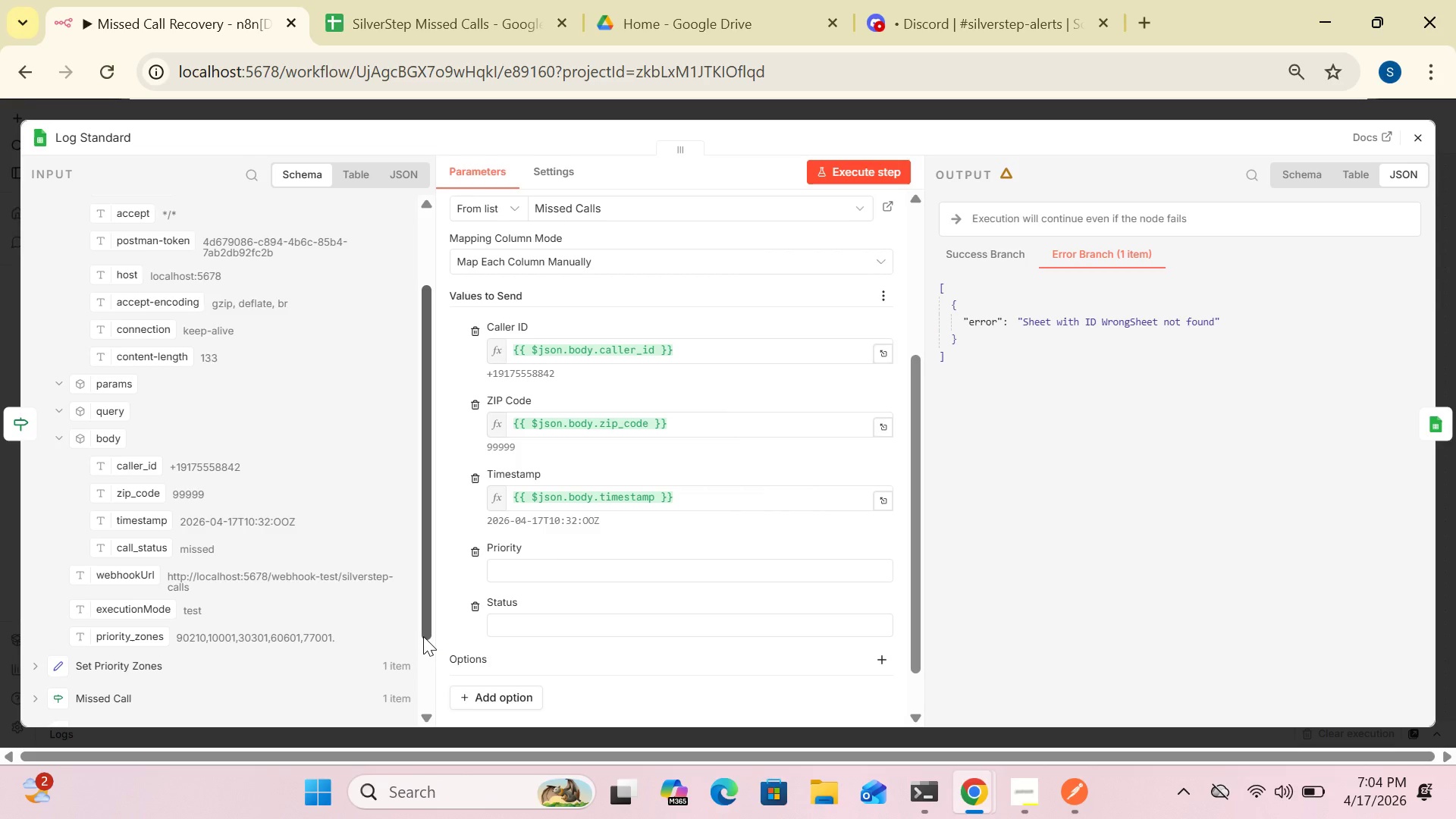 
wait(21.64)
 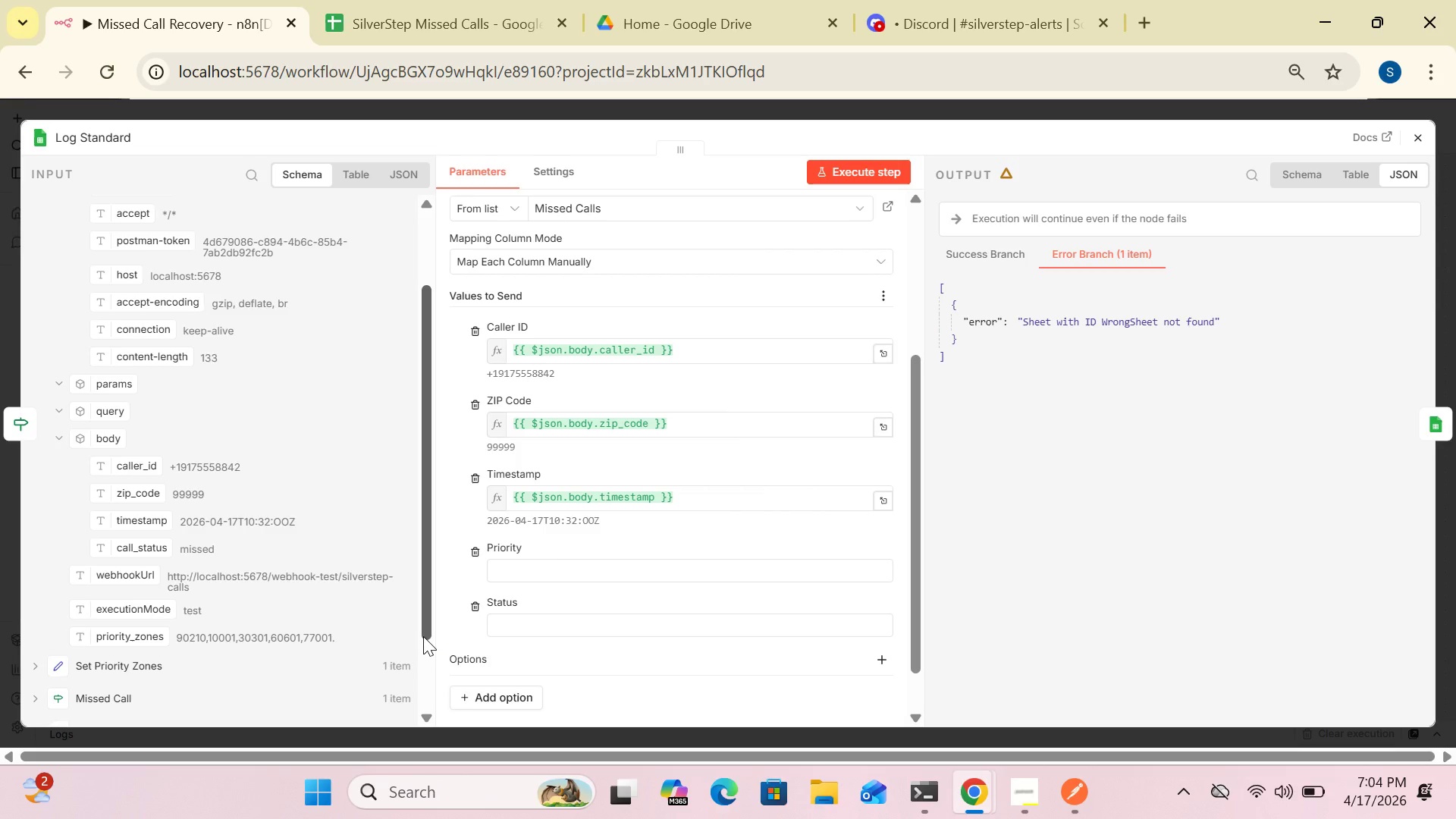 
left_click([560, 704])
 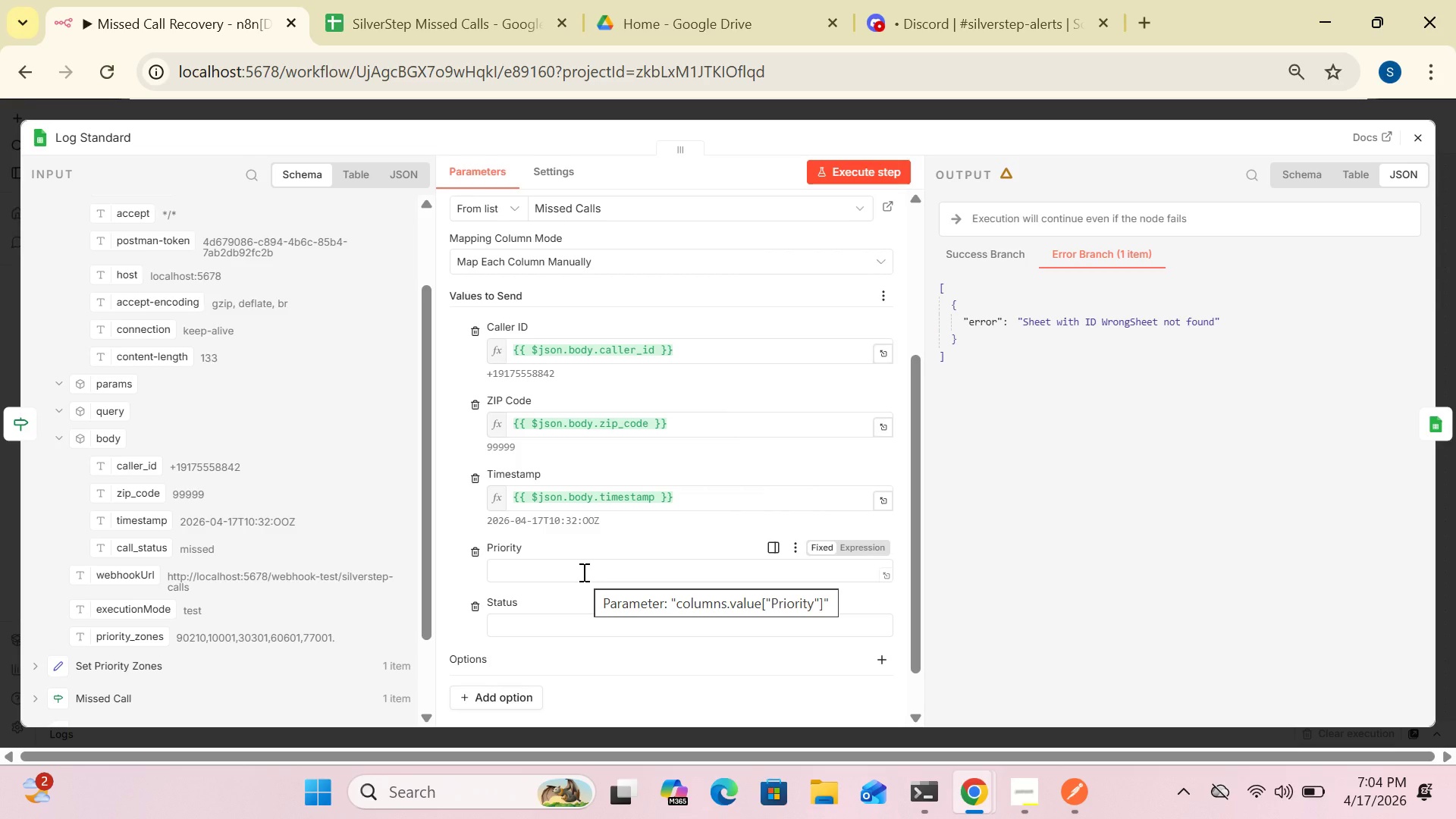 
wait(5.5)
 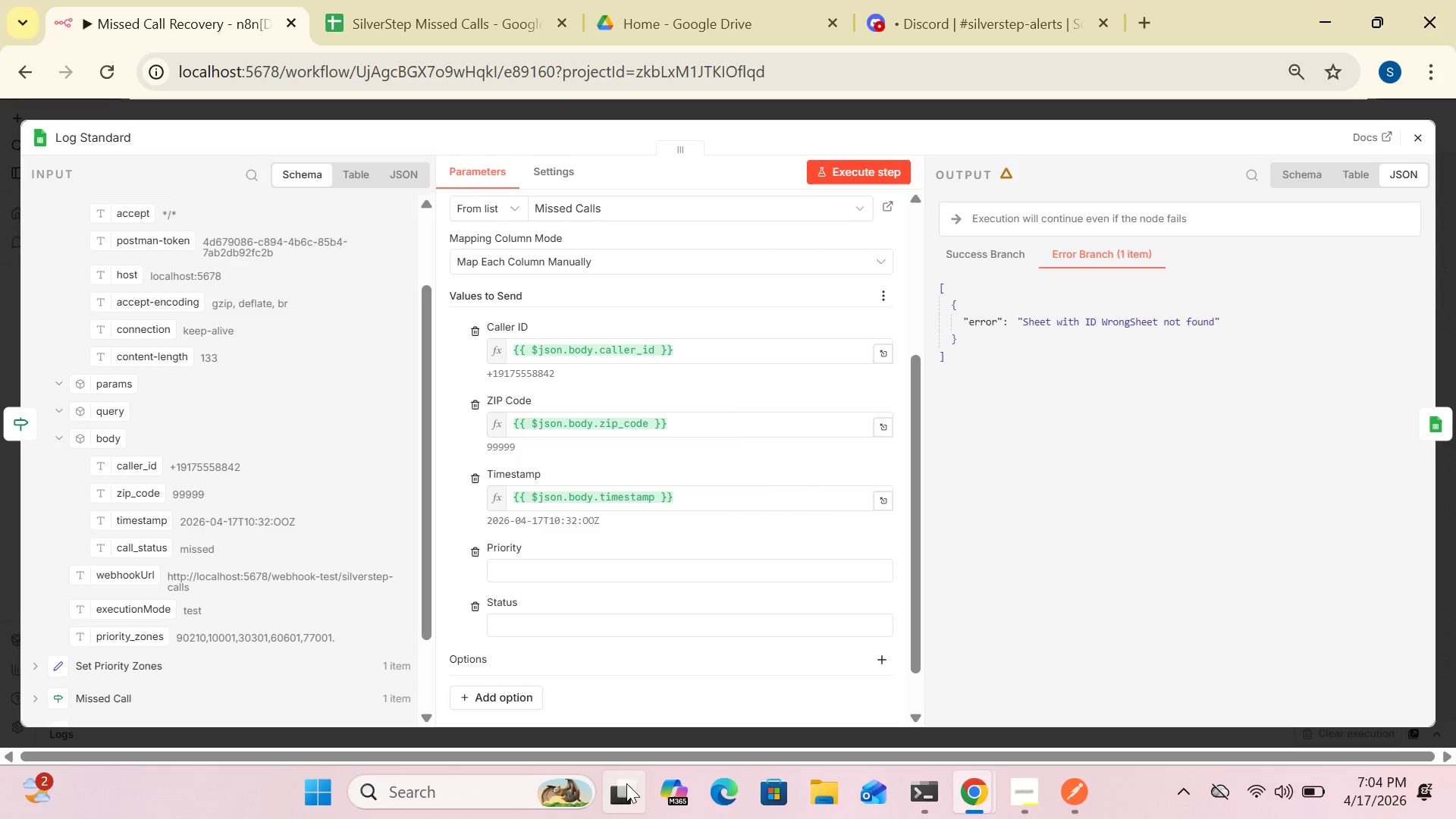 
left_click([582, 572])
 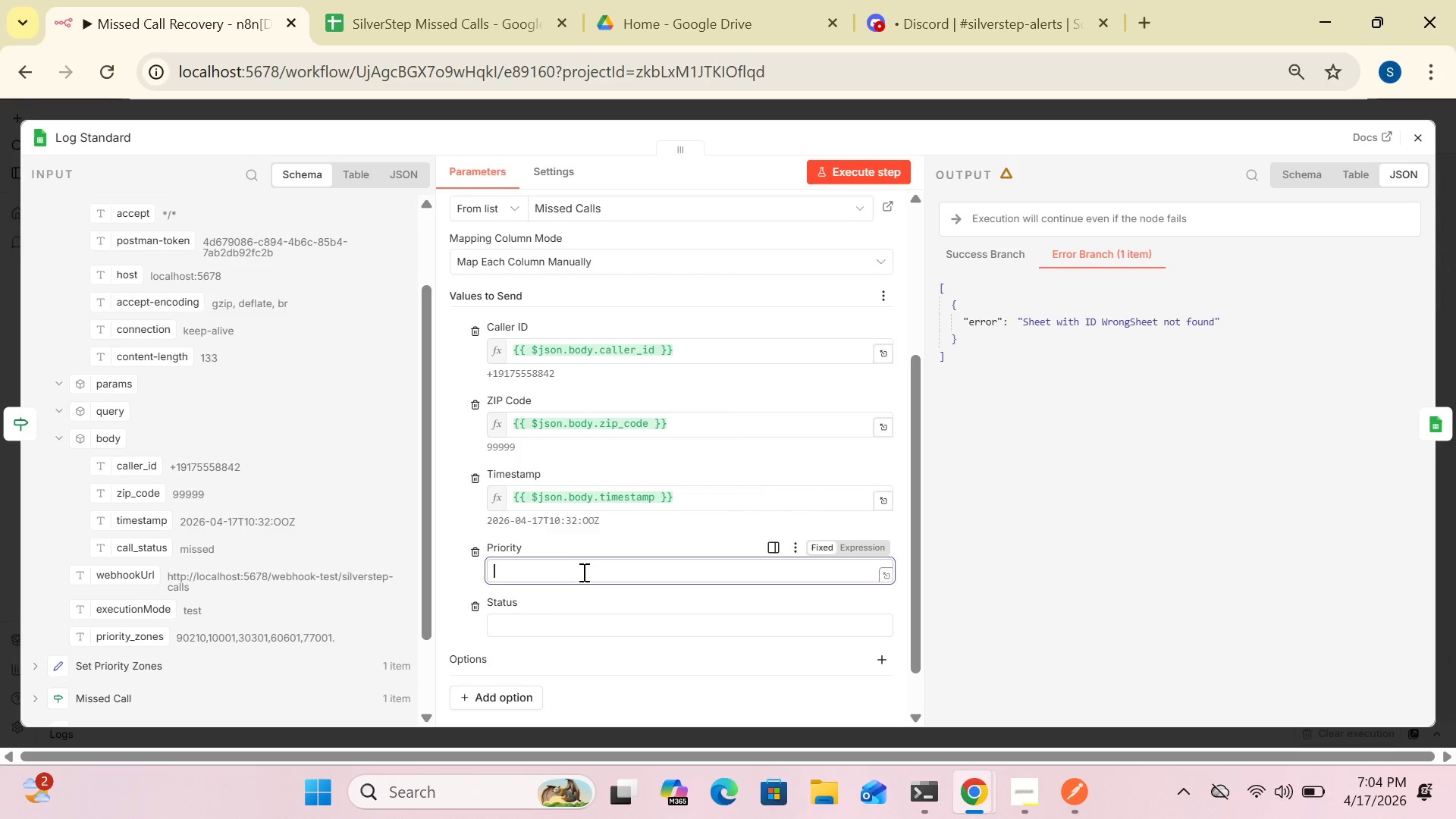 
type(Standard)
 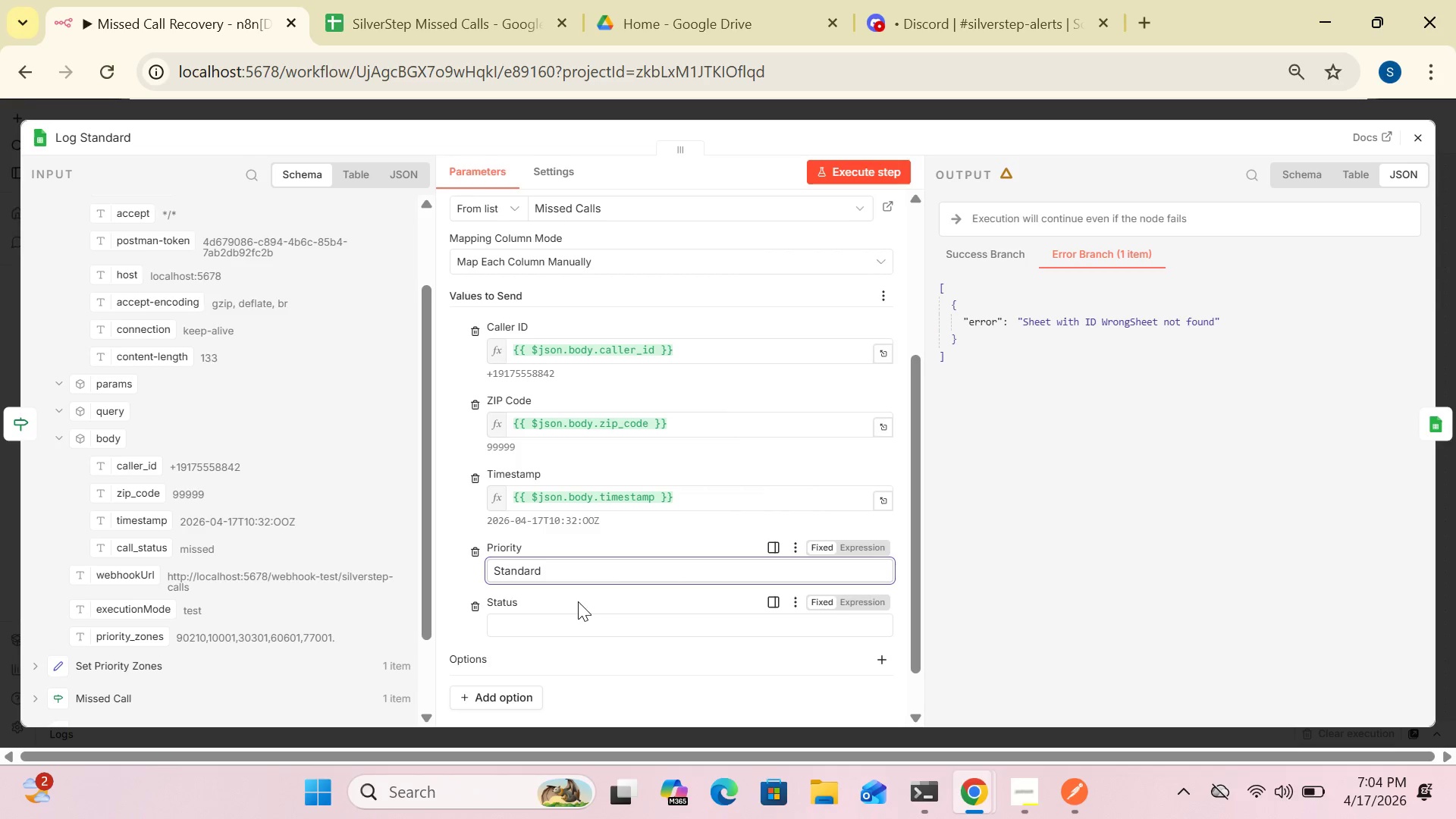 
wait(13.2)
 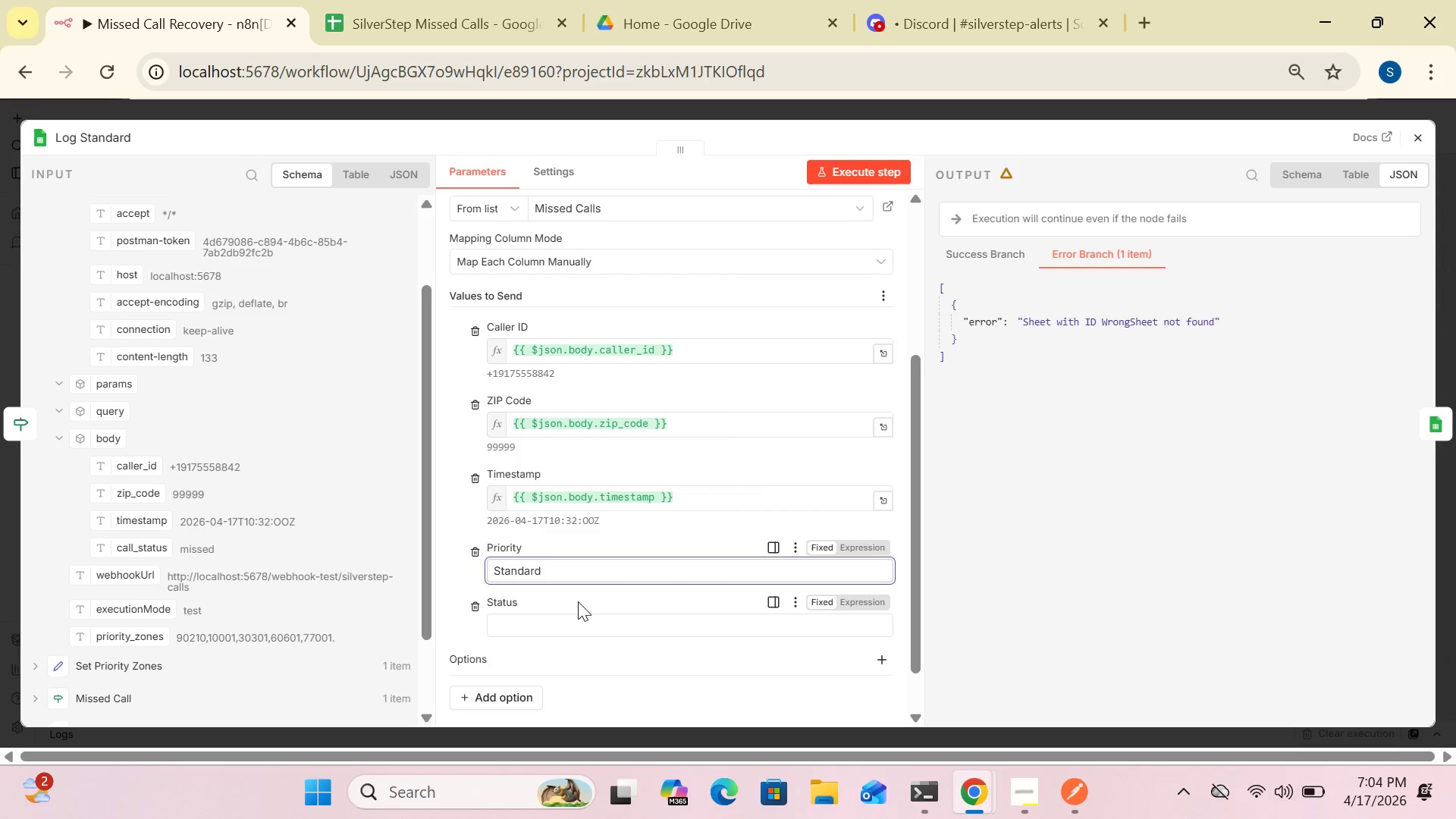 
left_click([552, 622])
 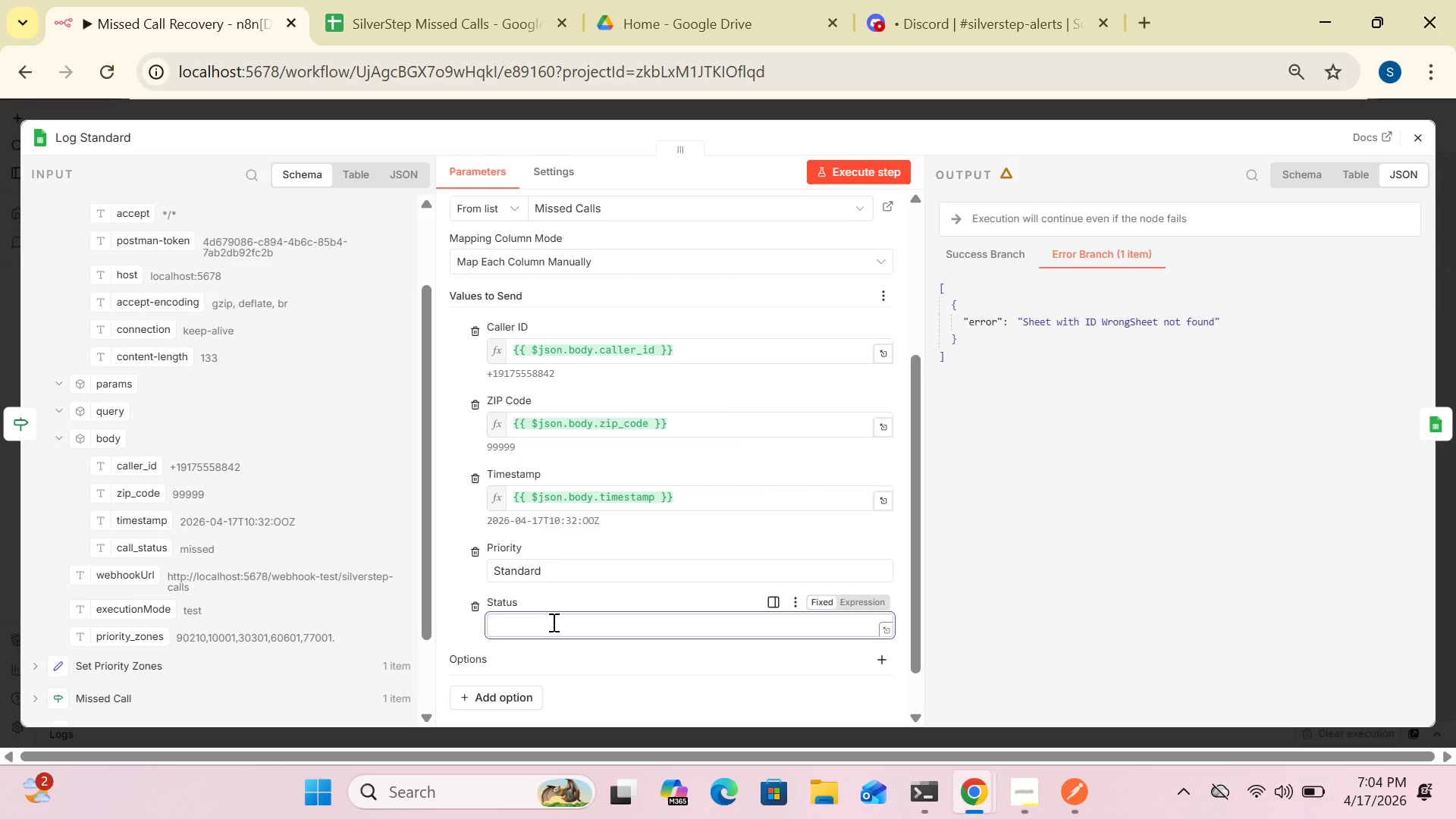 
type(New Lead)
 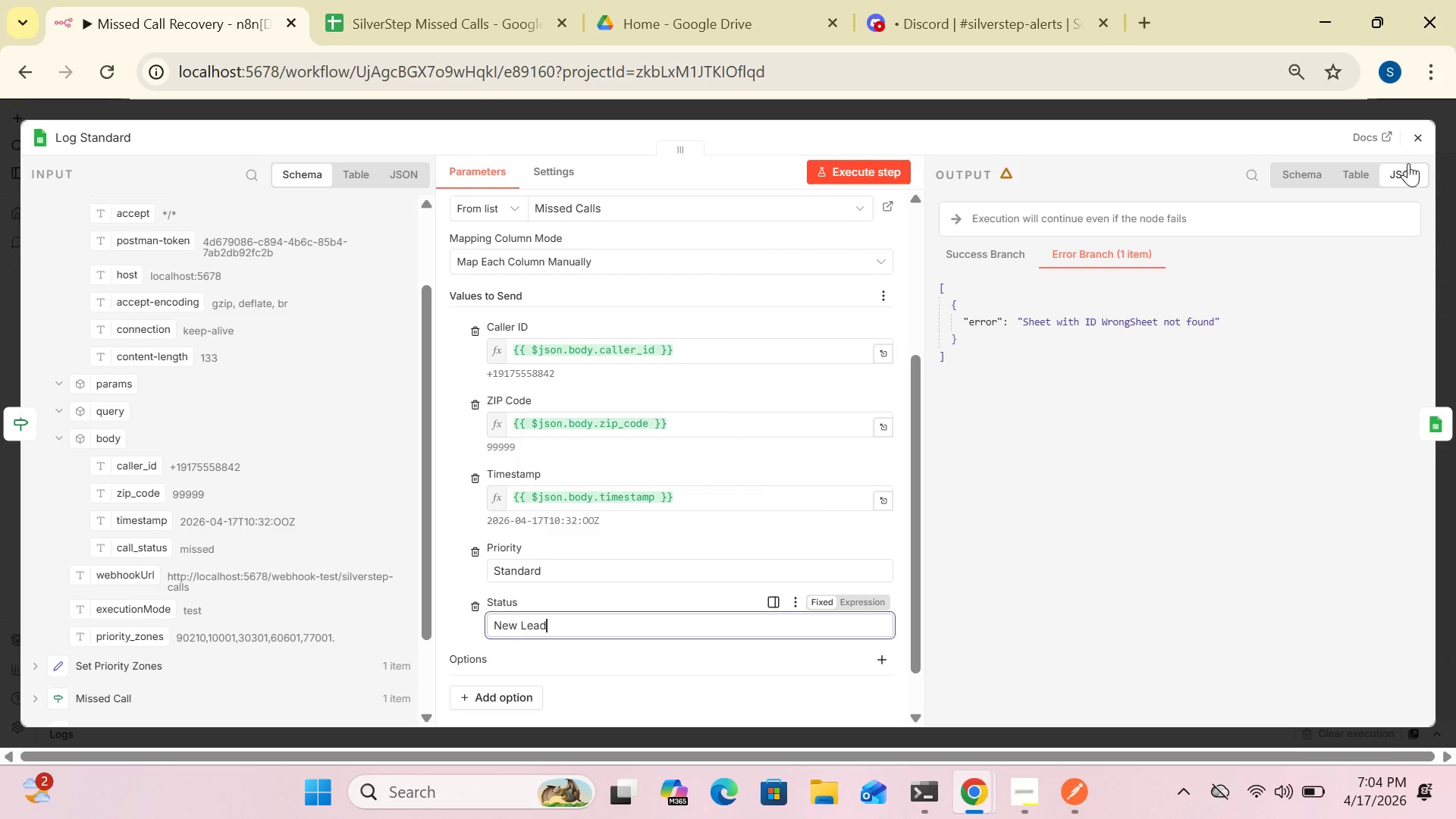 
left_click([1423, 135])
 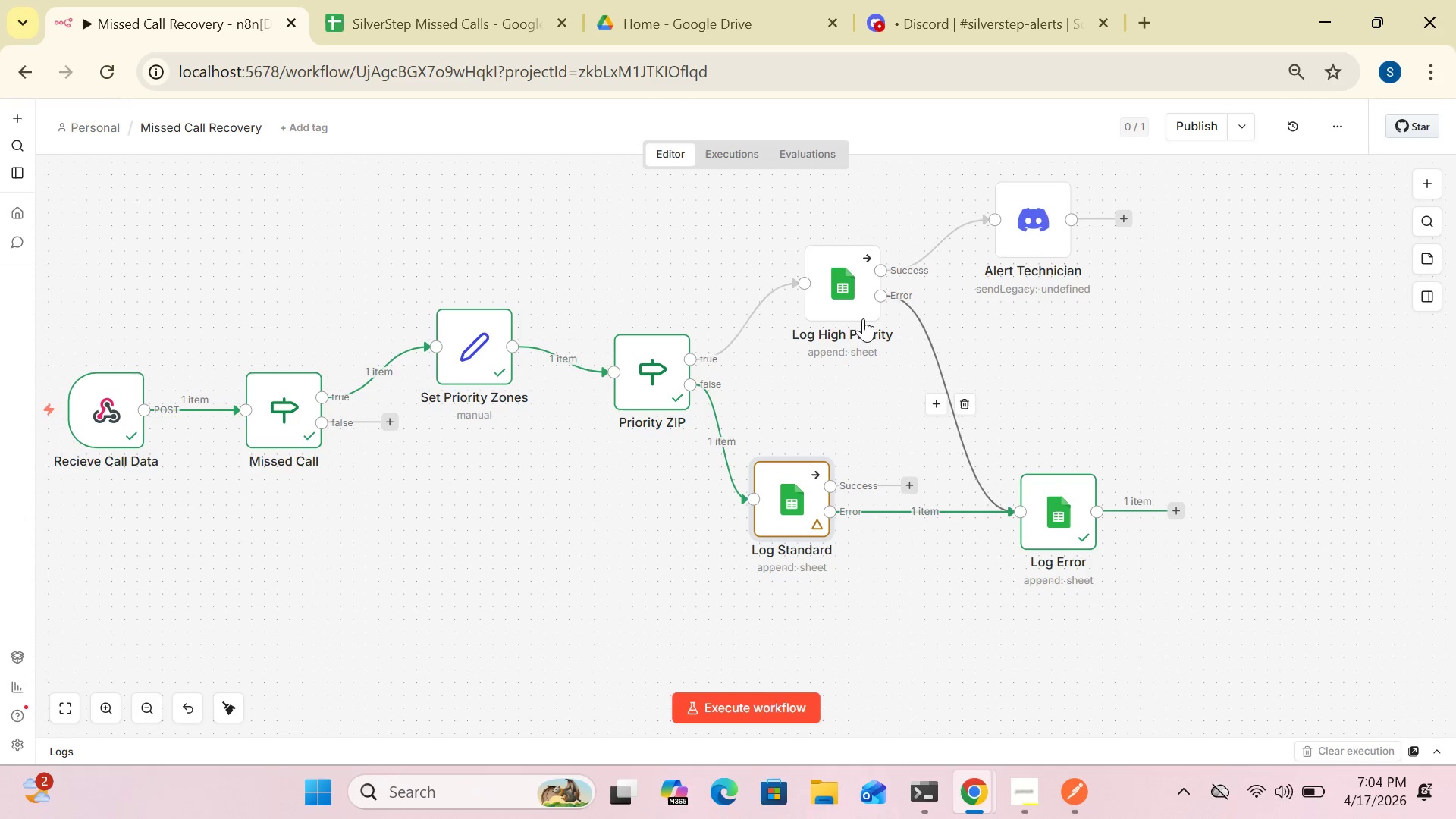 
double_click([852, 305])
 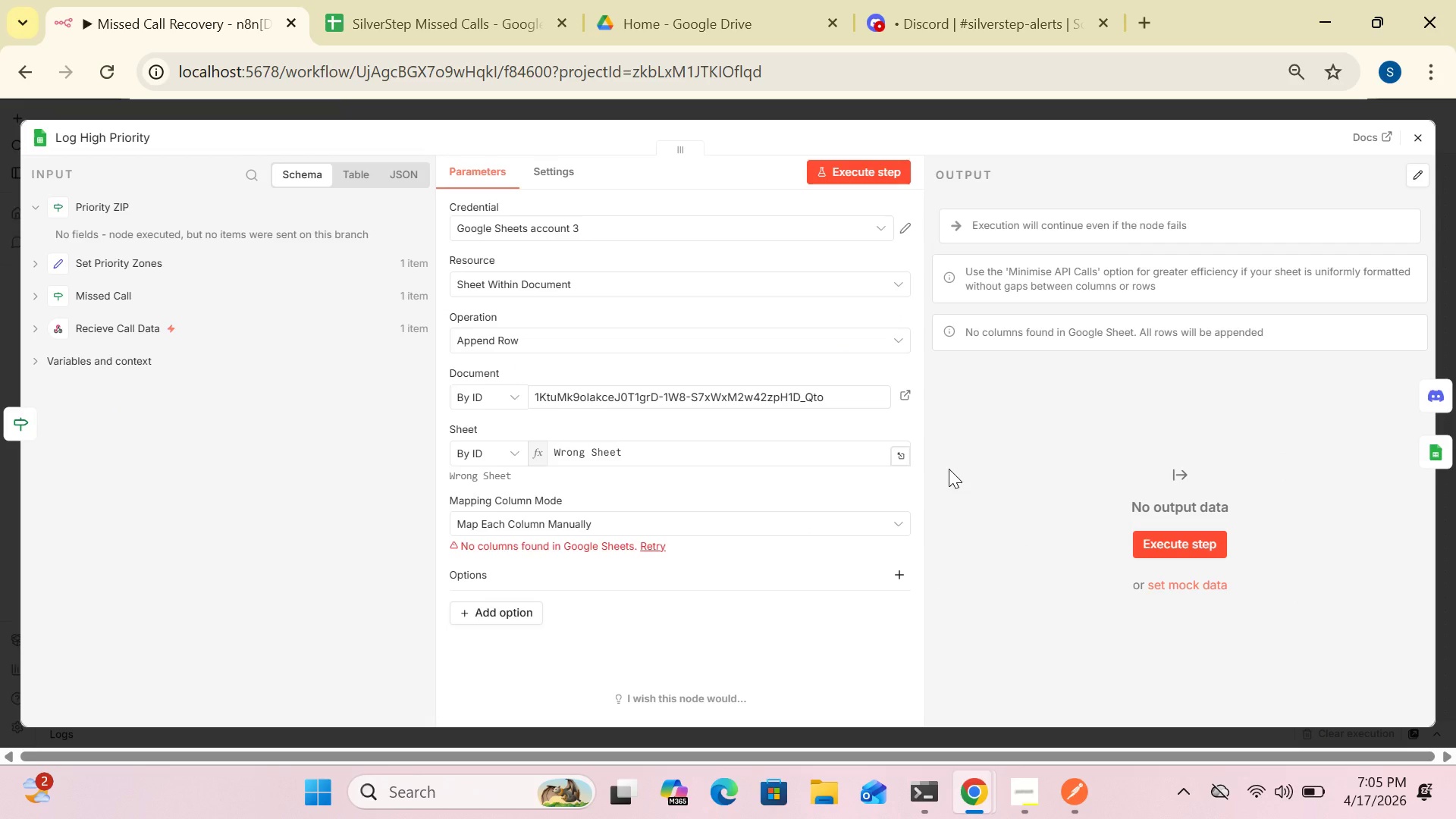 
wait(6.51)
 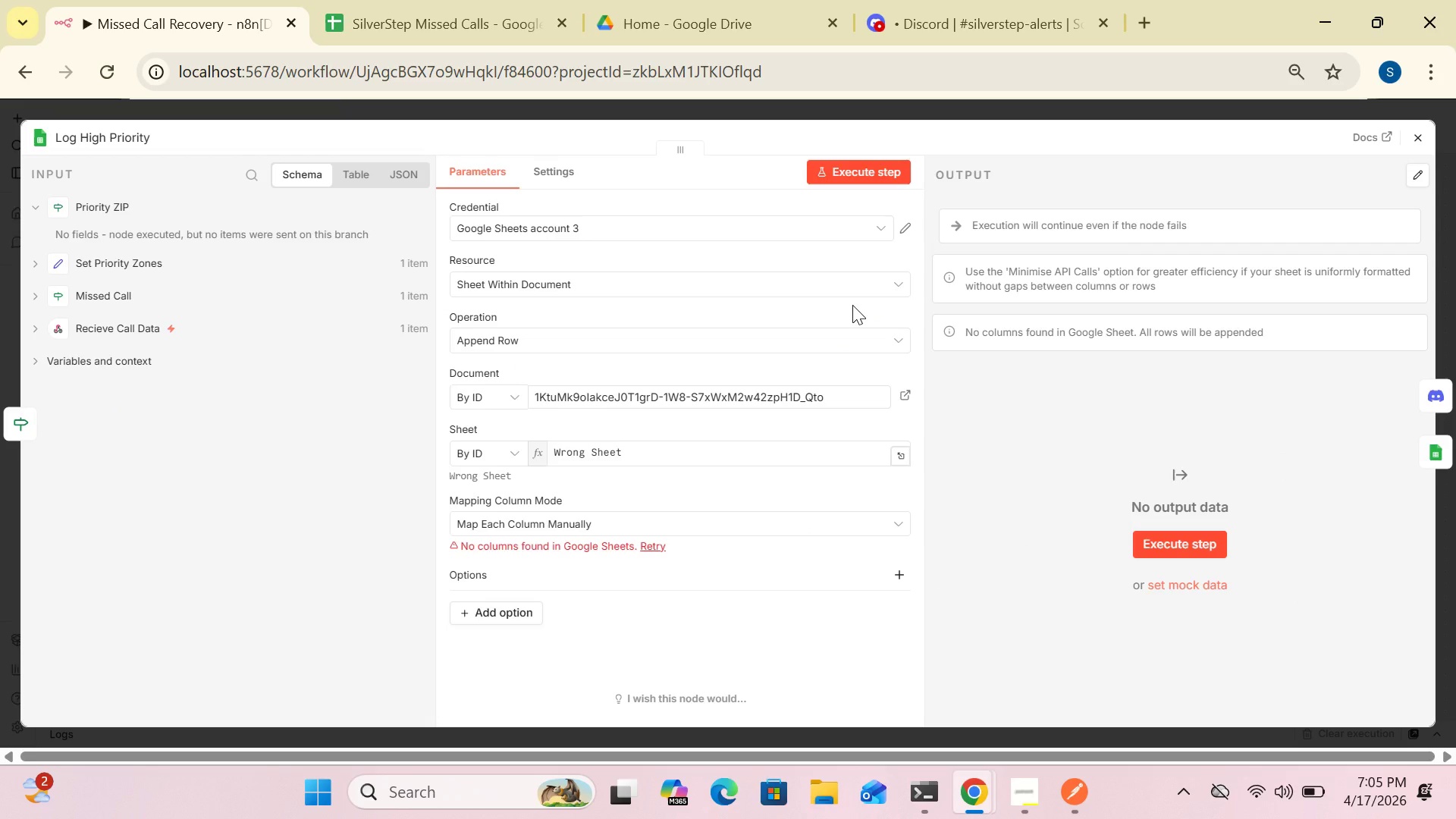 
mouse_move([899, 471])
 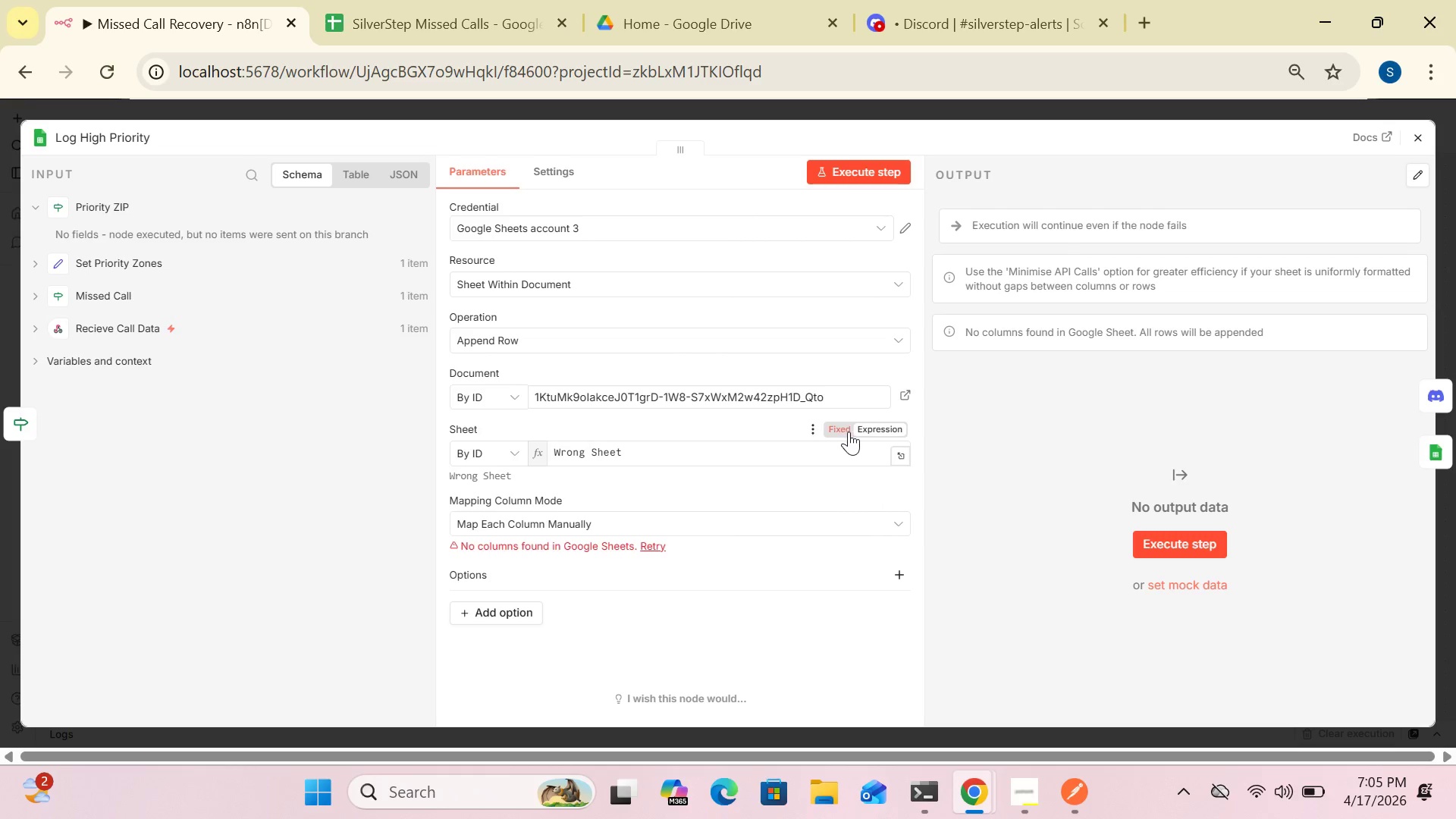 
left_click([841, 428])
 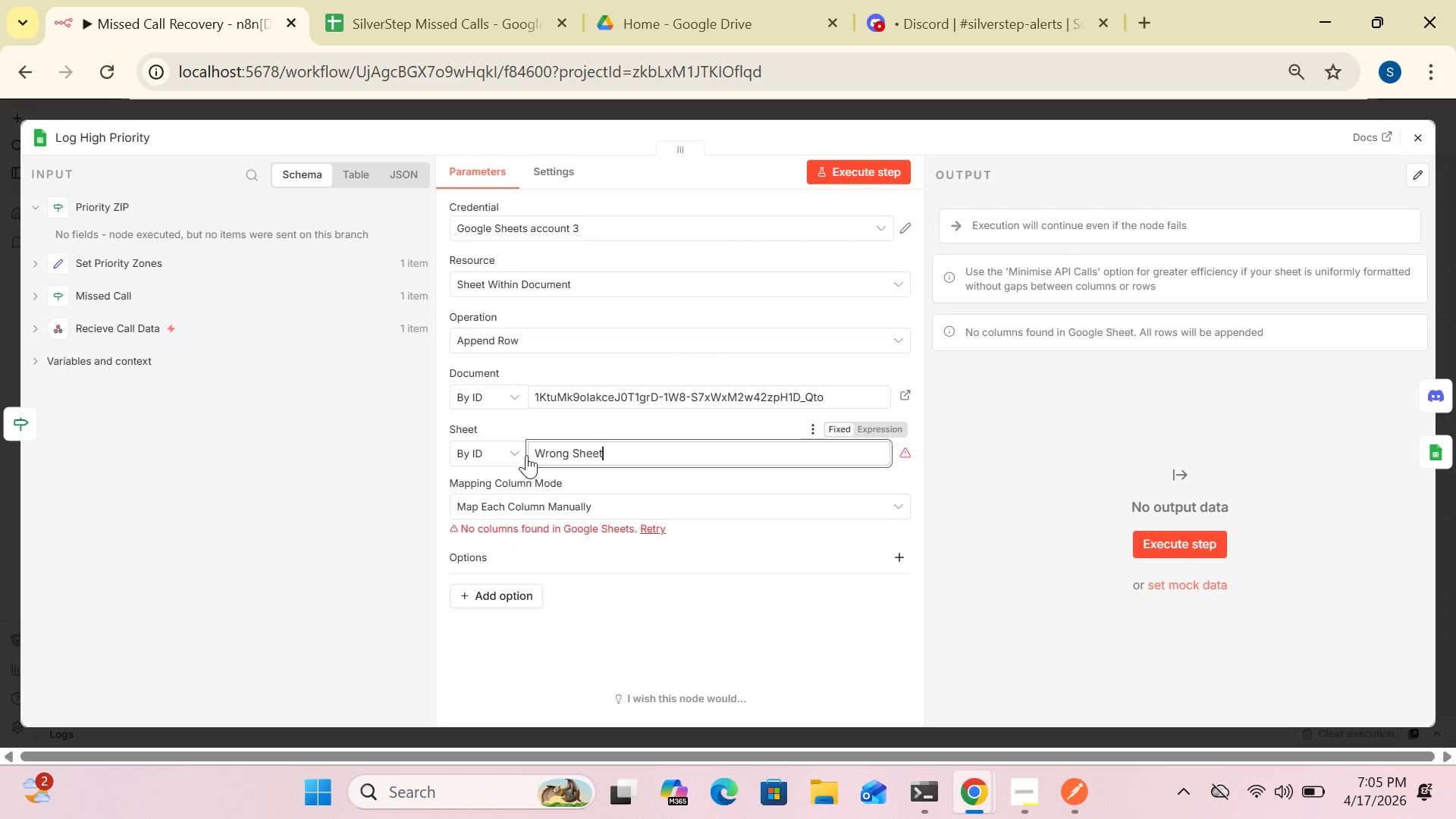 
wait(5.05)
 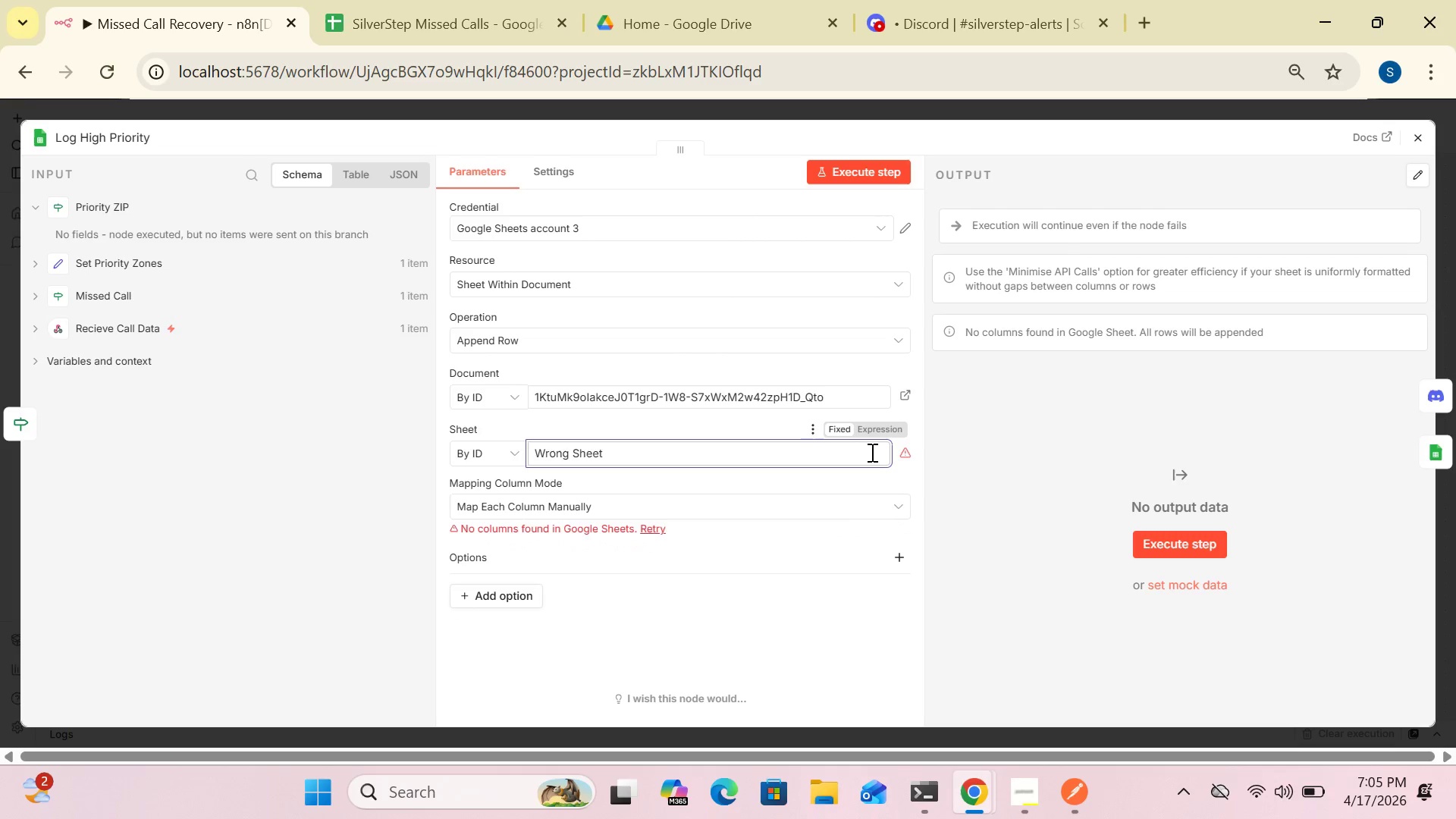 
hold_key(key=Backspace, duration=1.0)
 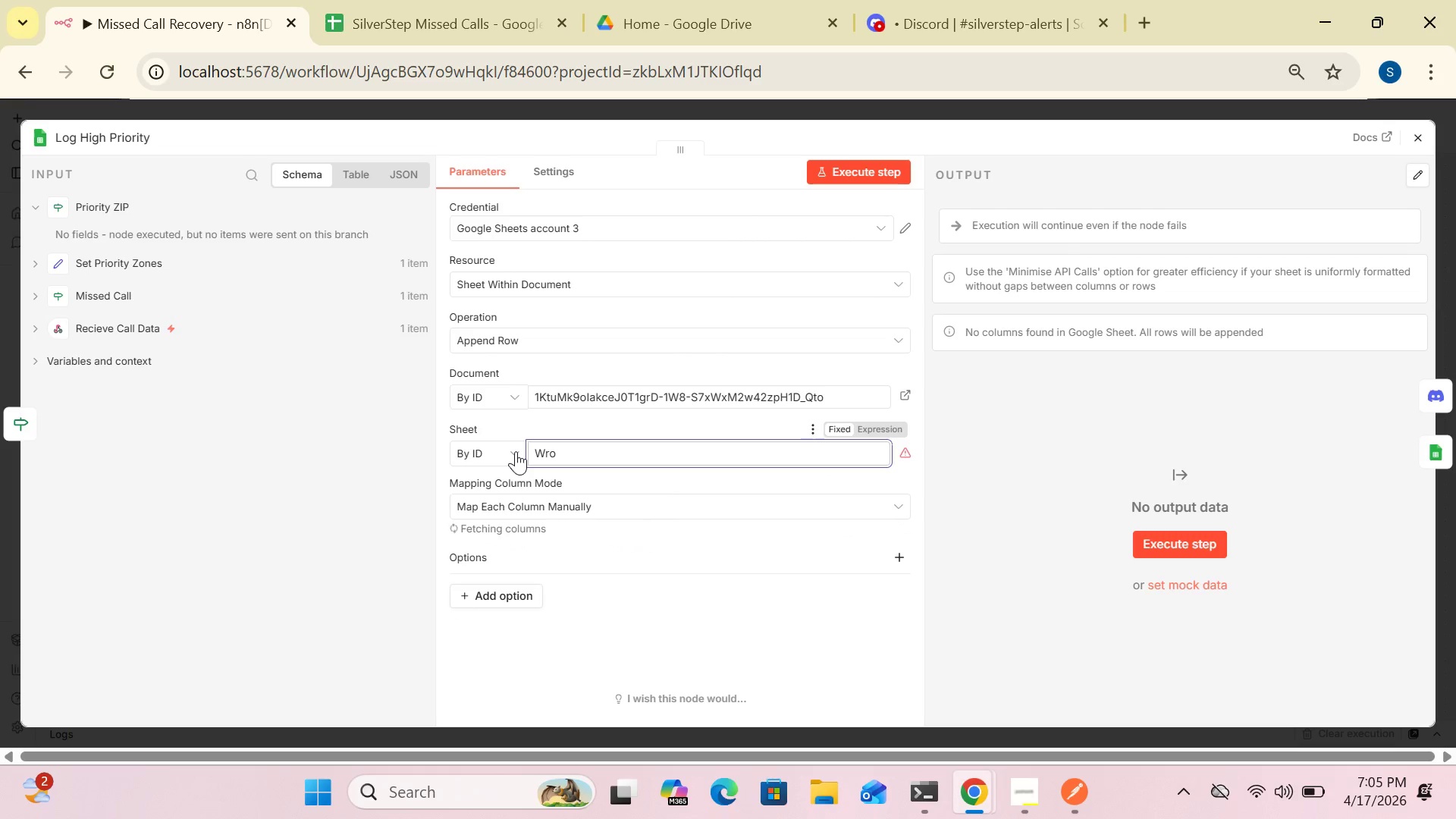 
hold_key(key=Backspace, duration=0.88)
 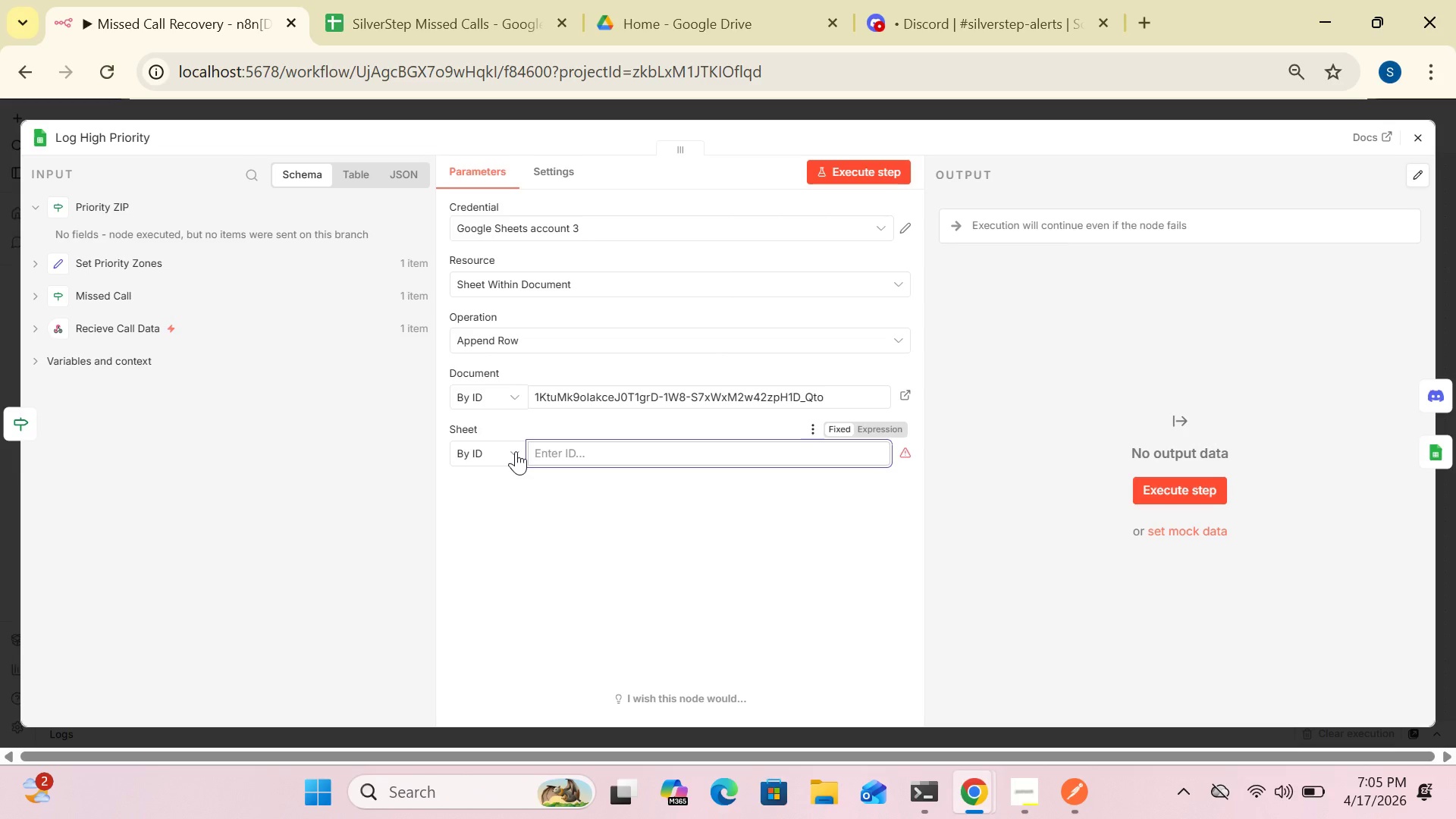 
left_click([516, 451])
 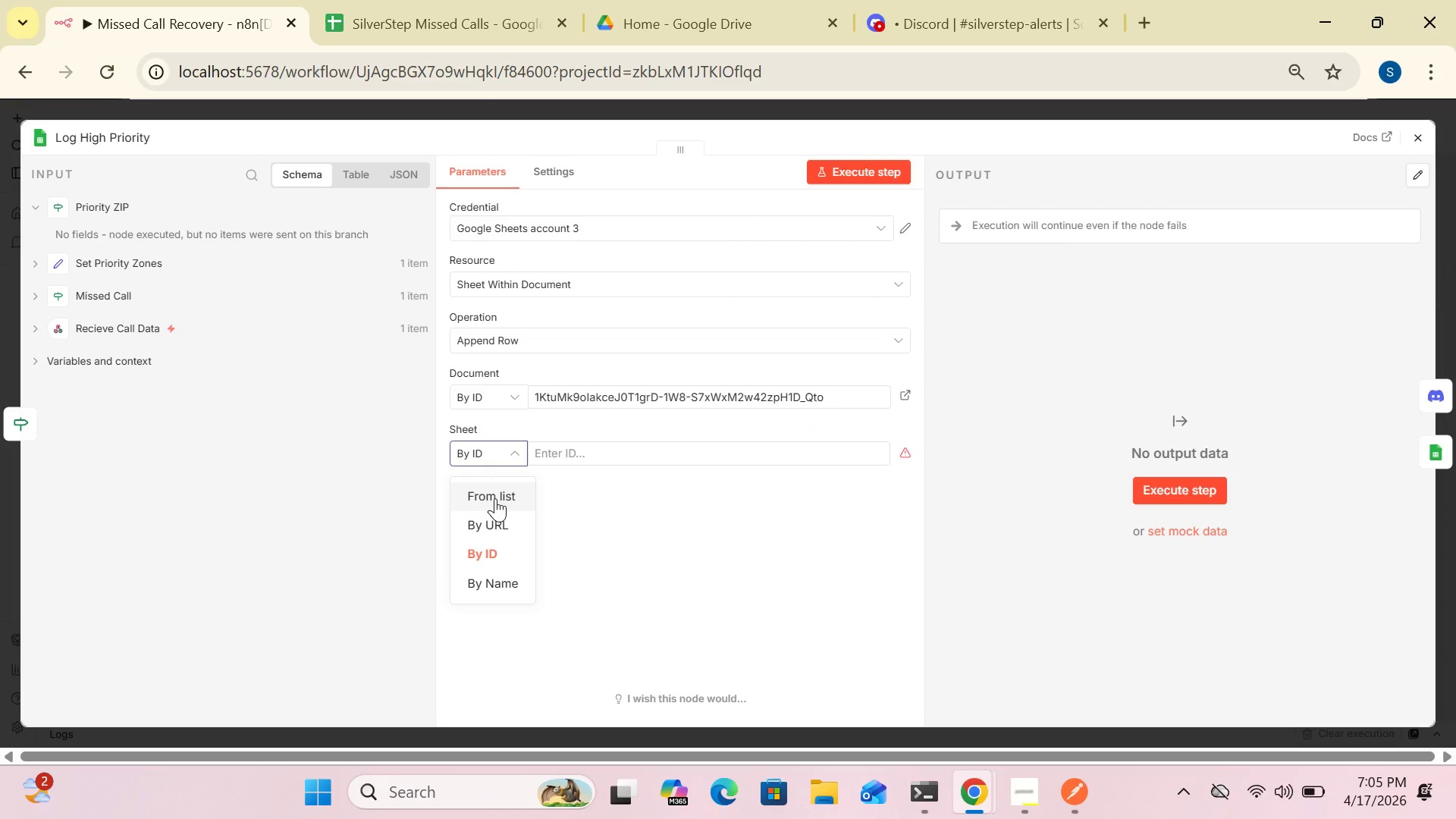 
left_click([495, 498])
 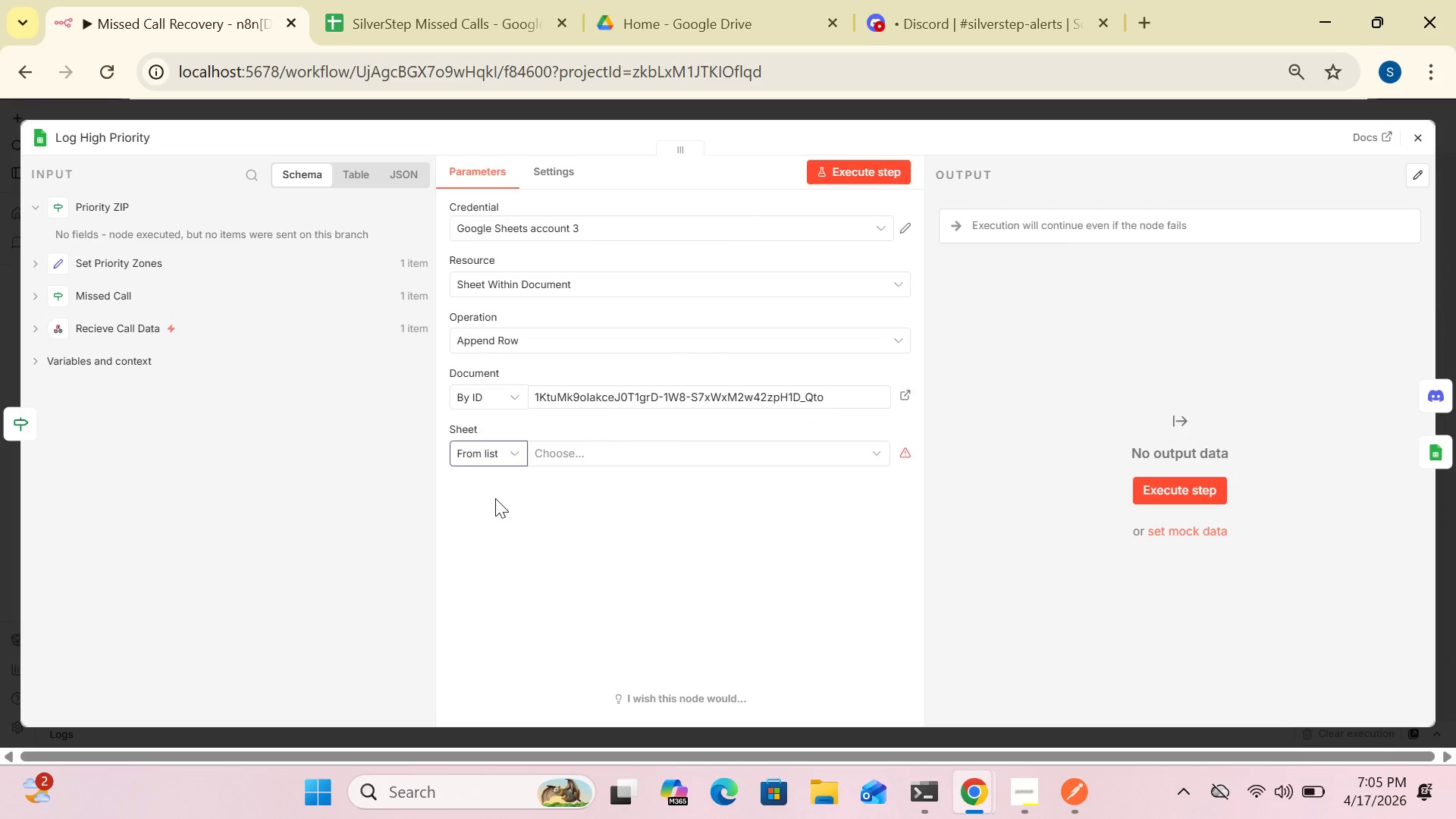 
wait(8.08)
 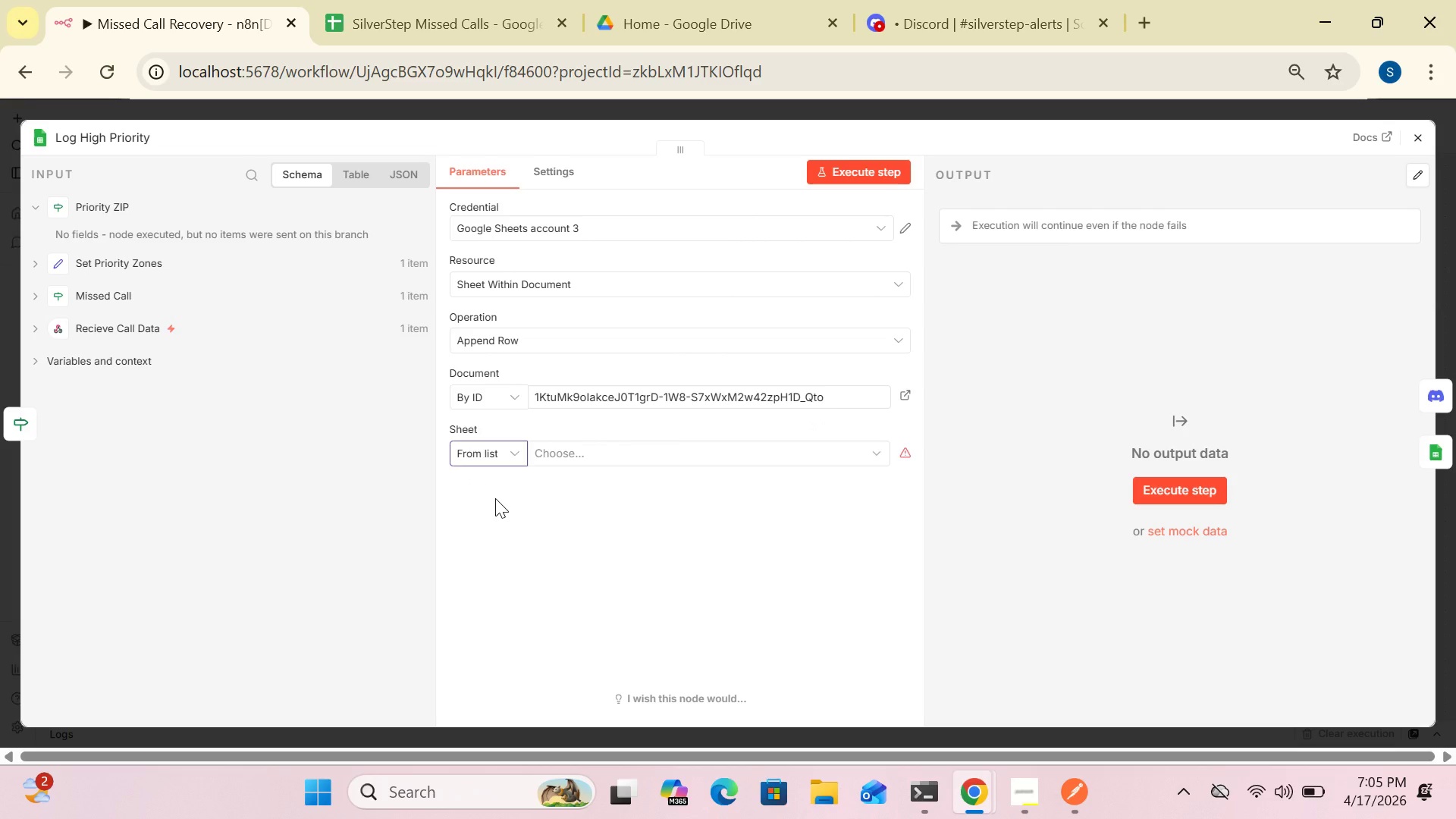 
left_click([513, 452])
 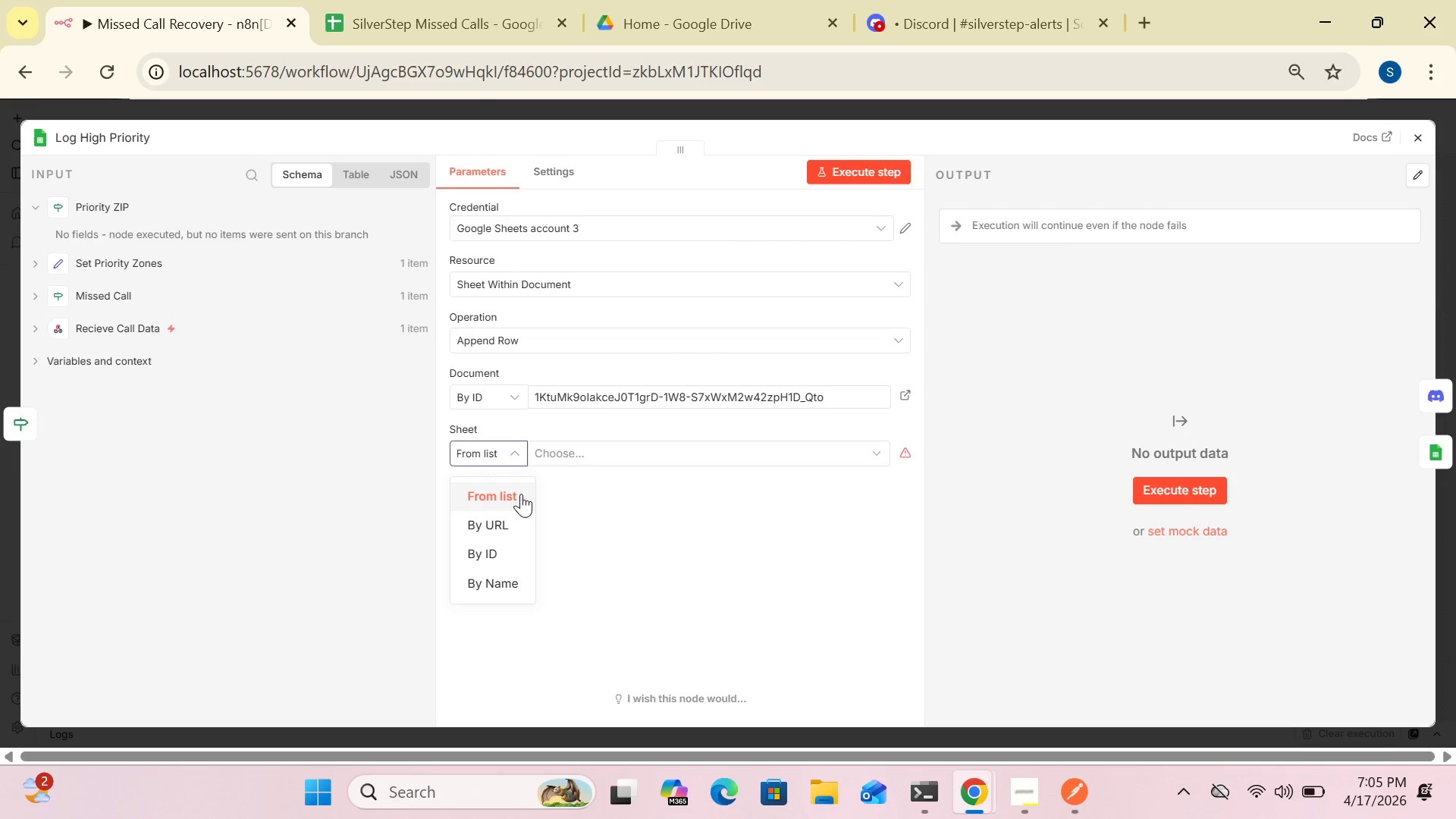 
left_click([511, 498])
 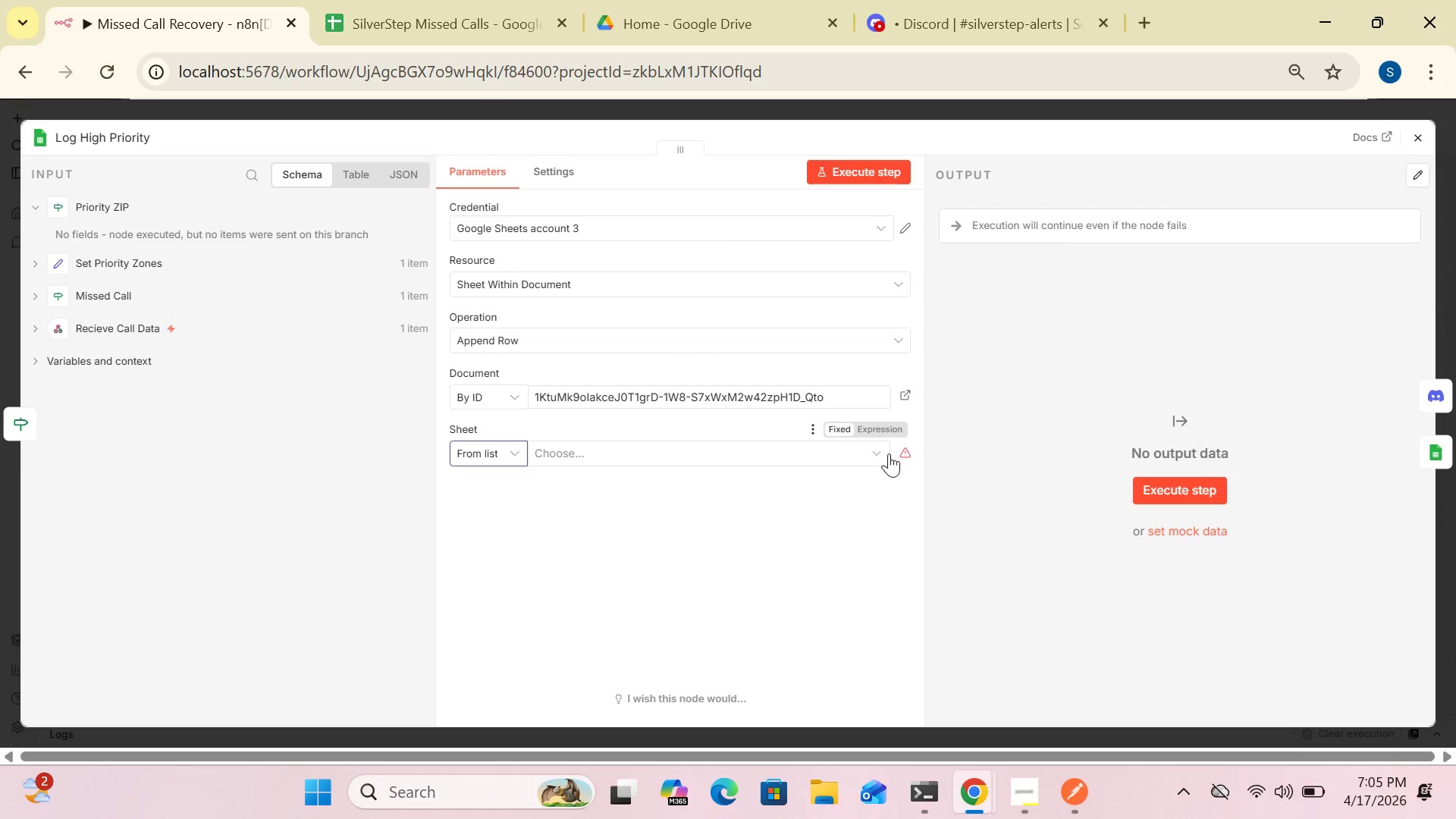 
left_click([883, 453])
 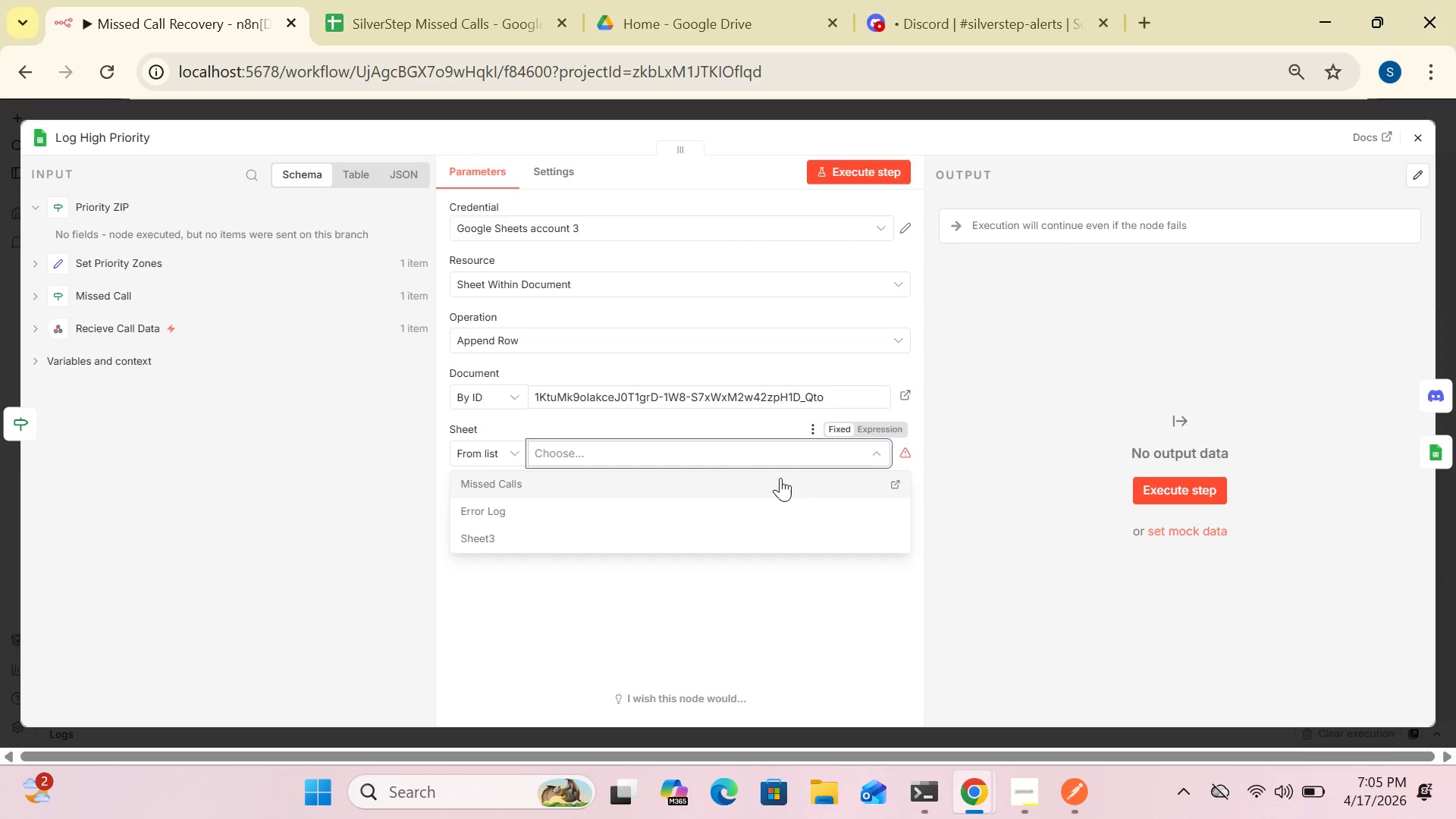 
left_click([770, 478])
 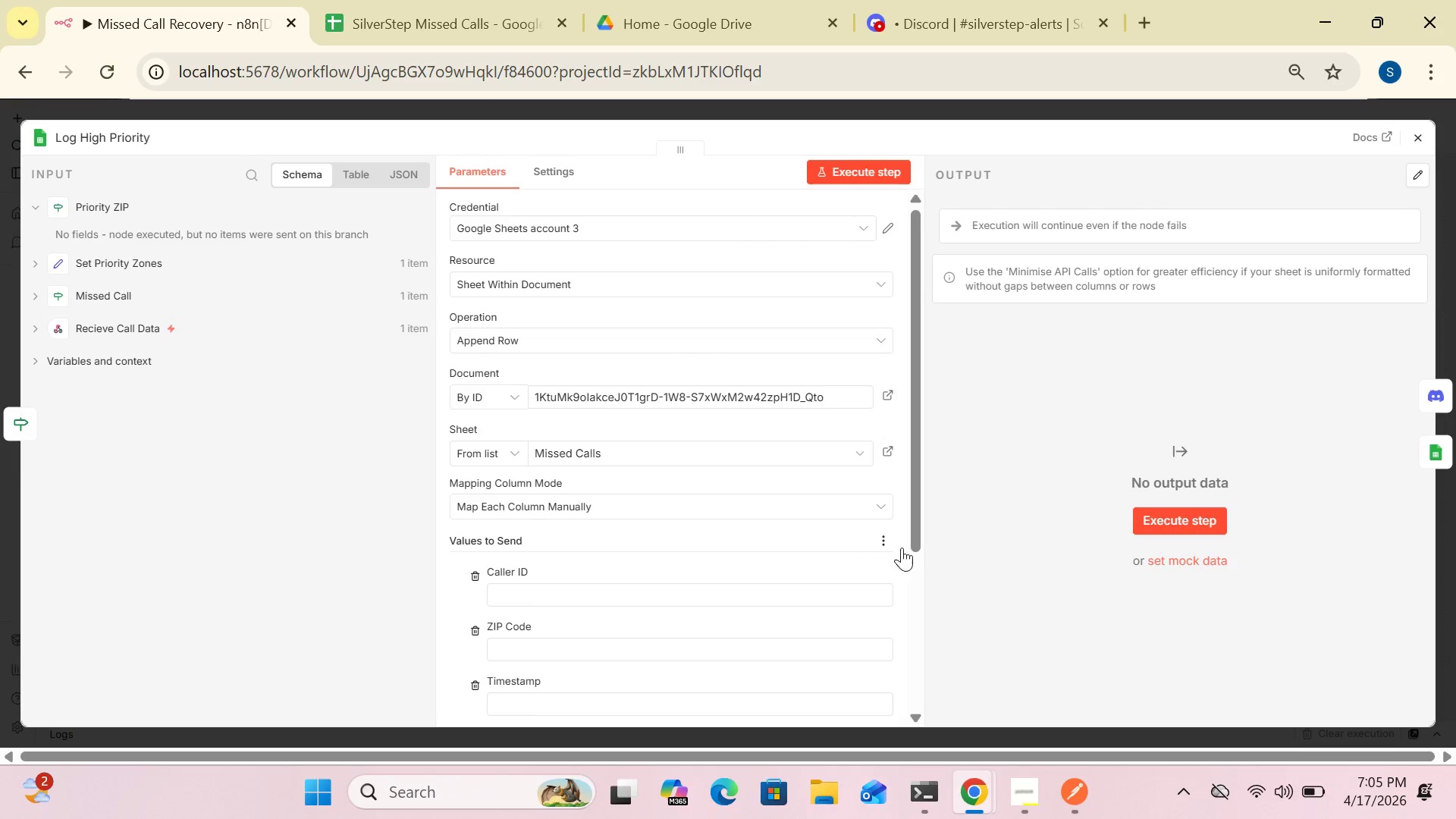 
left_click_drag(start_coordinate=[915, 543], to_coordinate=[918, 610])
 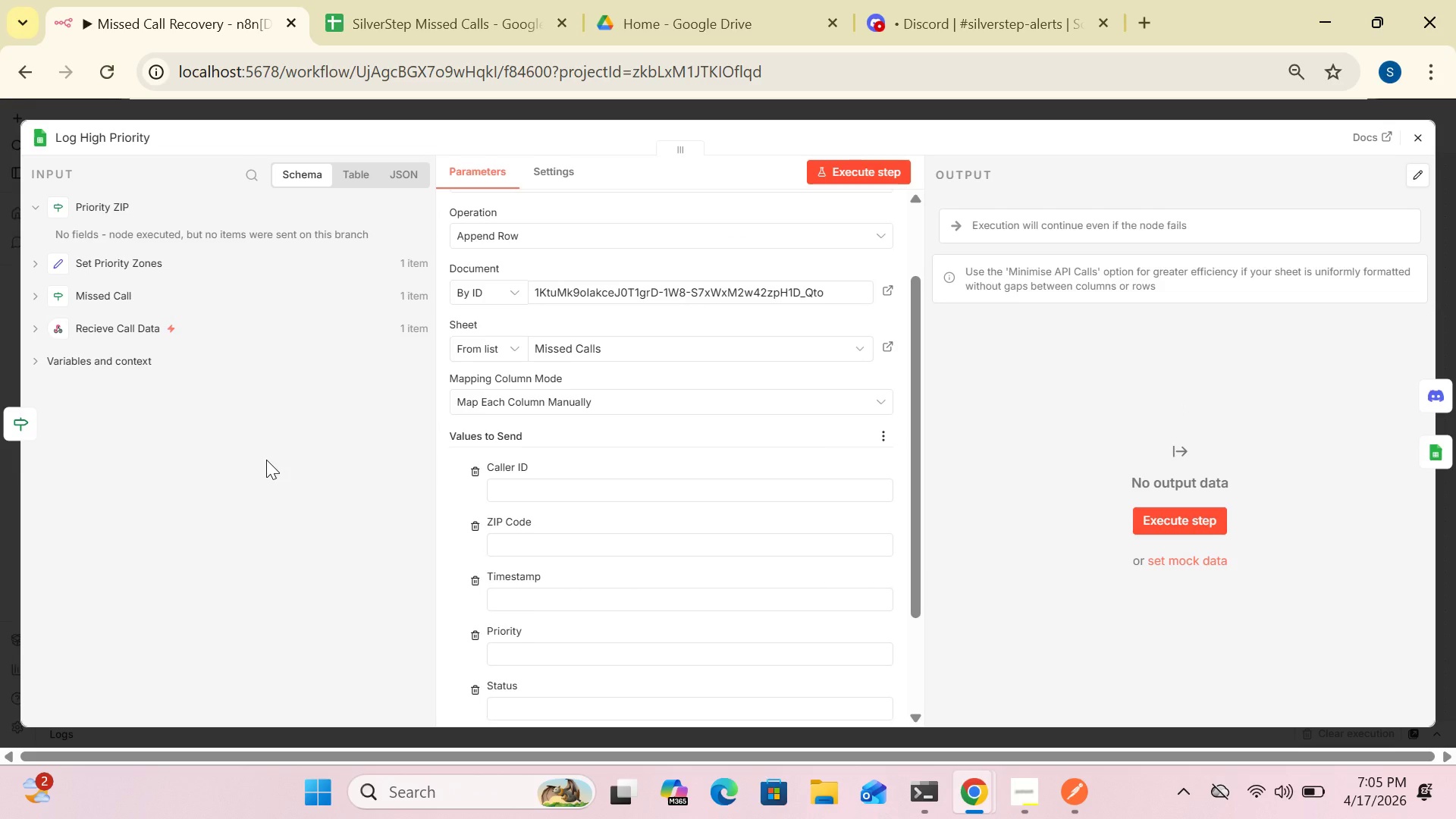 
wait(12.06)
 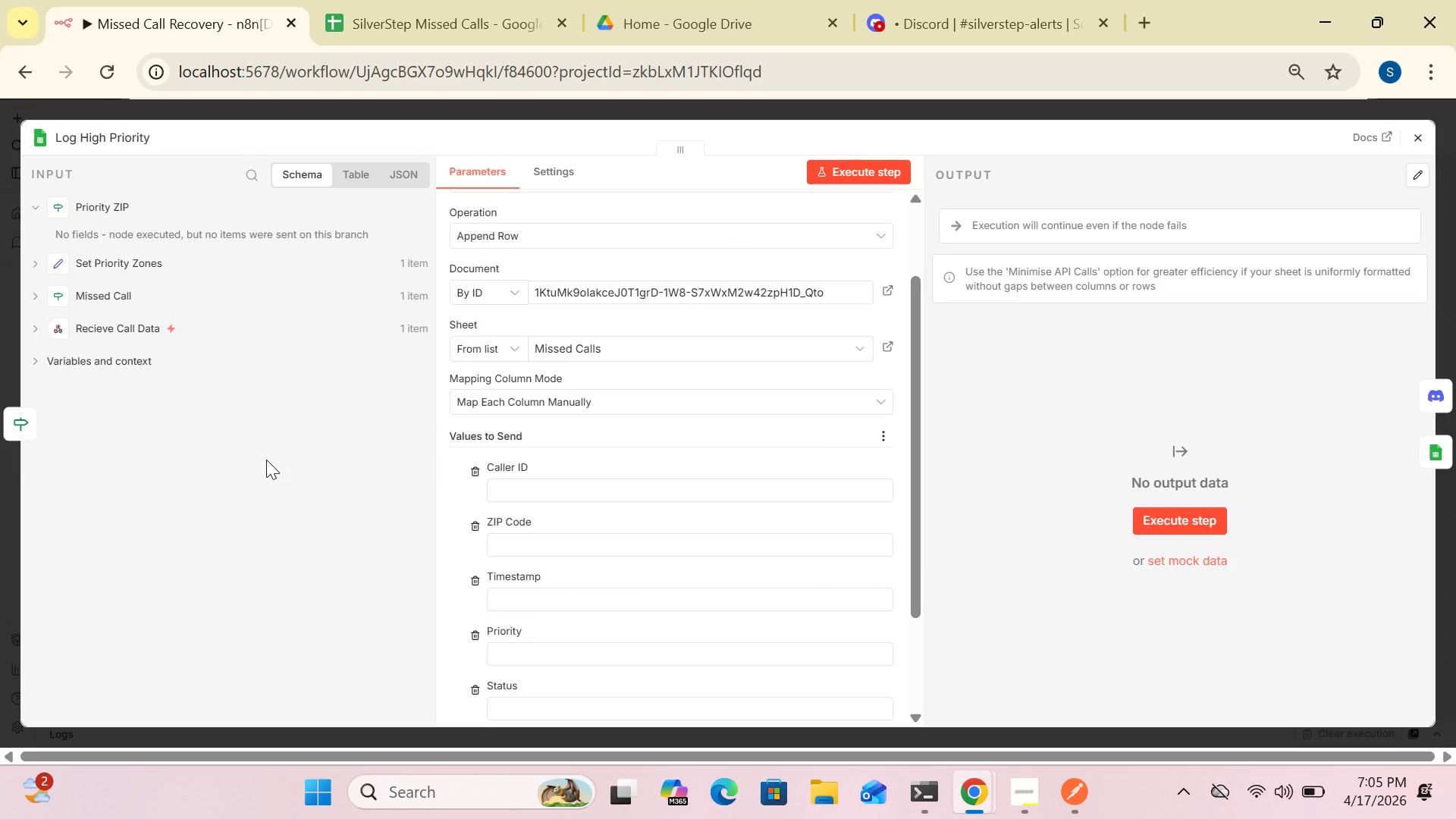 
left_click([119, 253])
 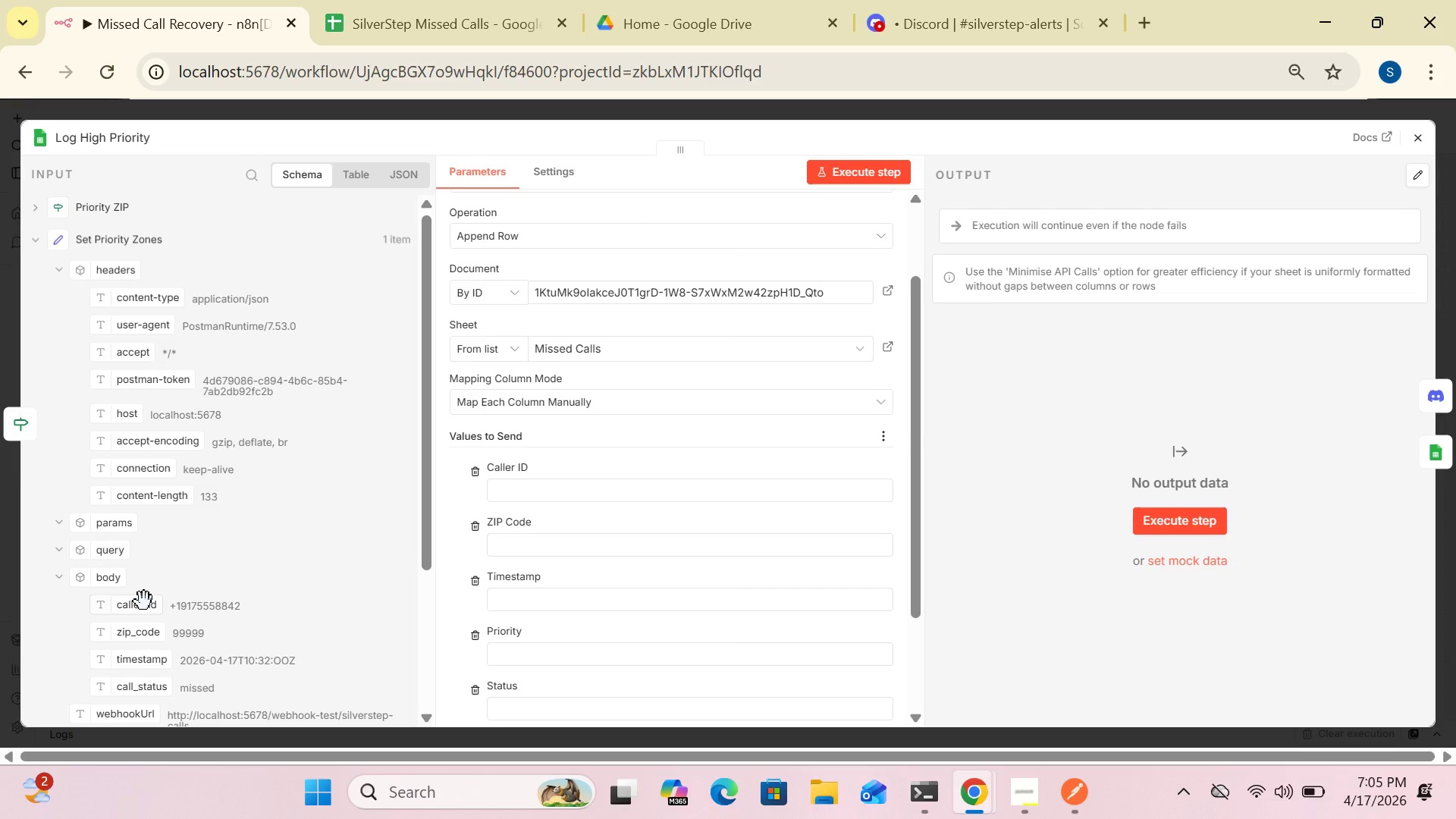 
wait(5.56)
 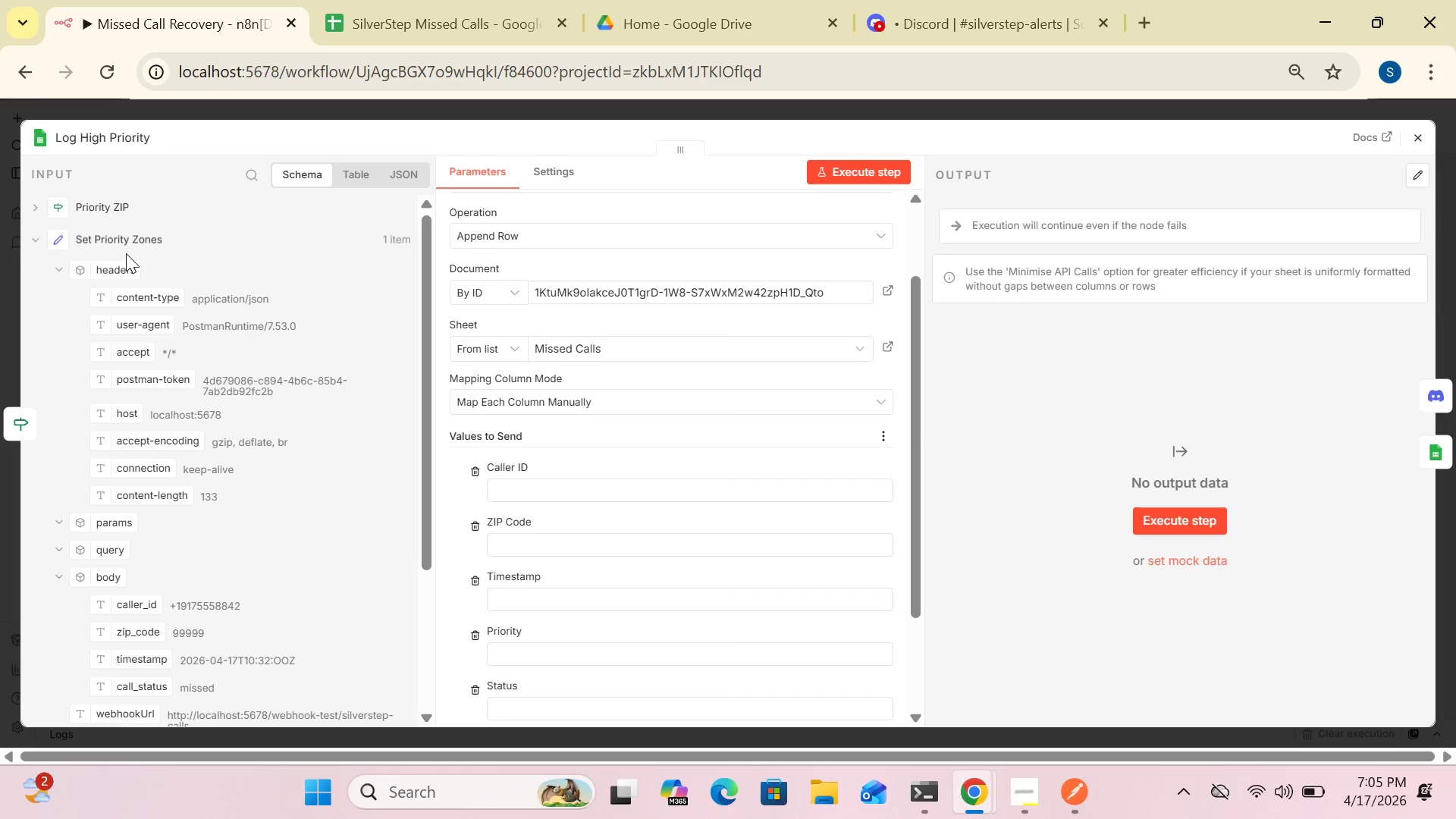 
left_click_drag(start_coordinate=[140, 611], to_coordinate=[538, 504])
 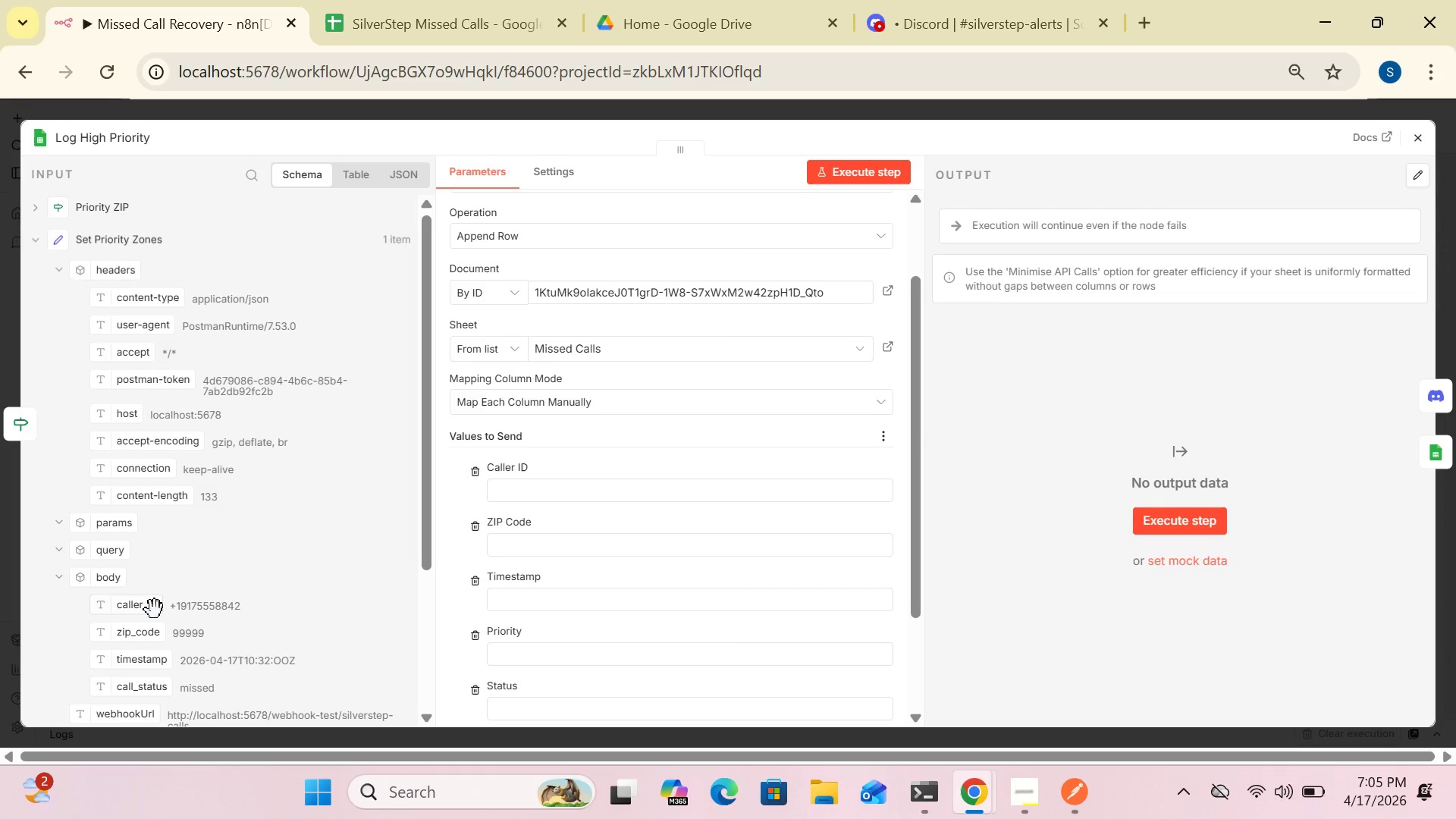 
left_click([147, 604])
 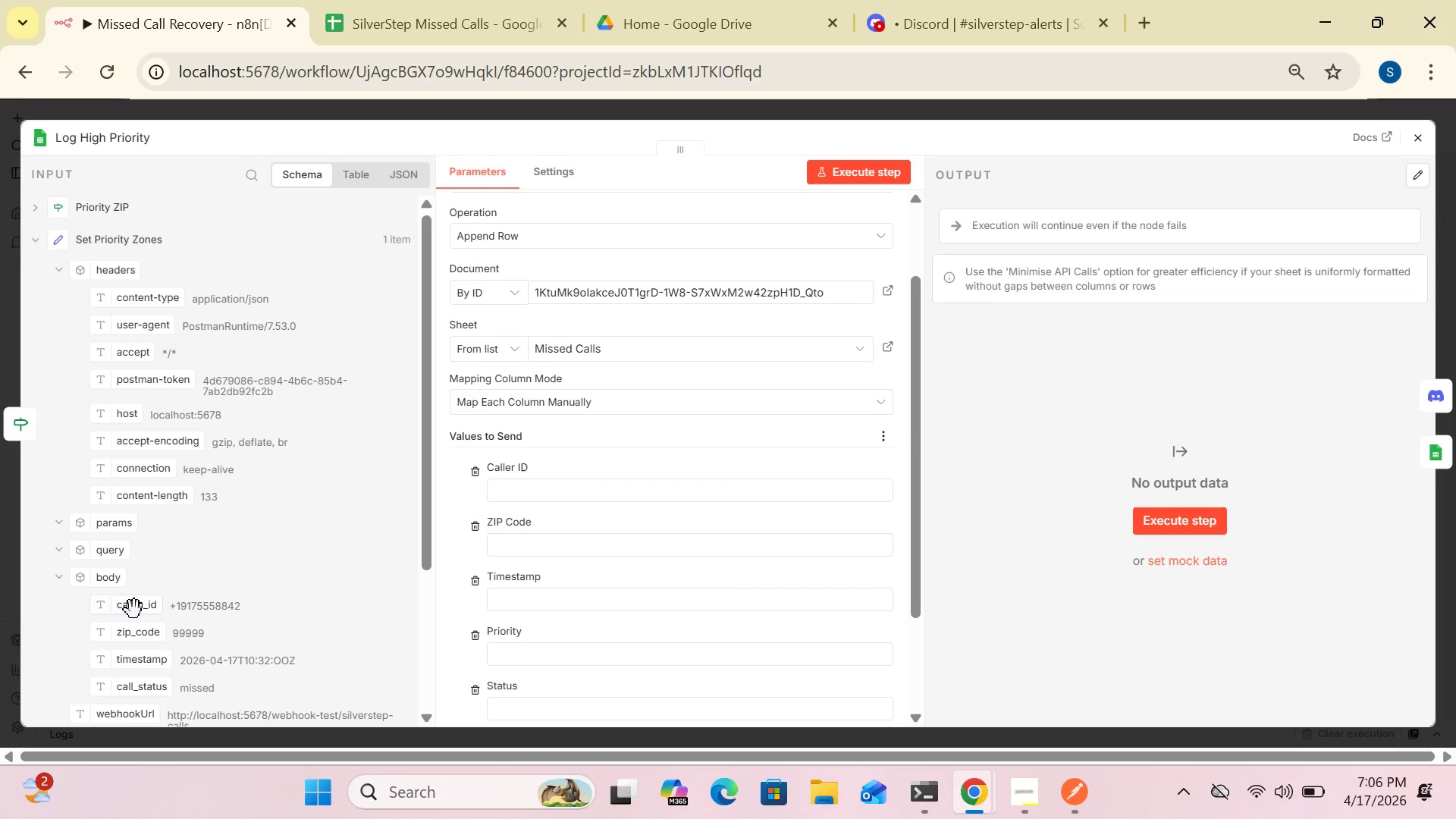 
left_click_drag(start_coordinate=[133, 610], to_coordinate=[578, 498])
 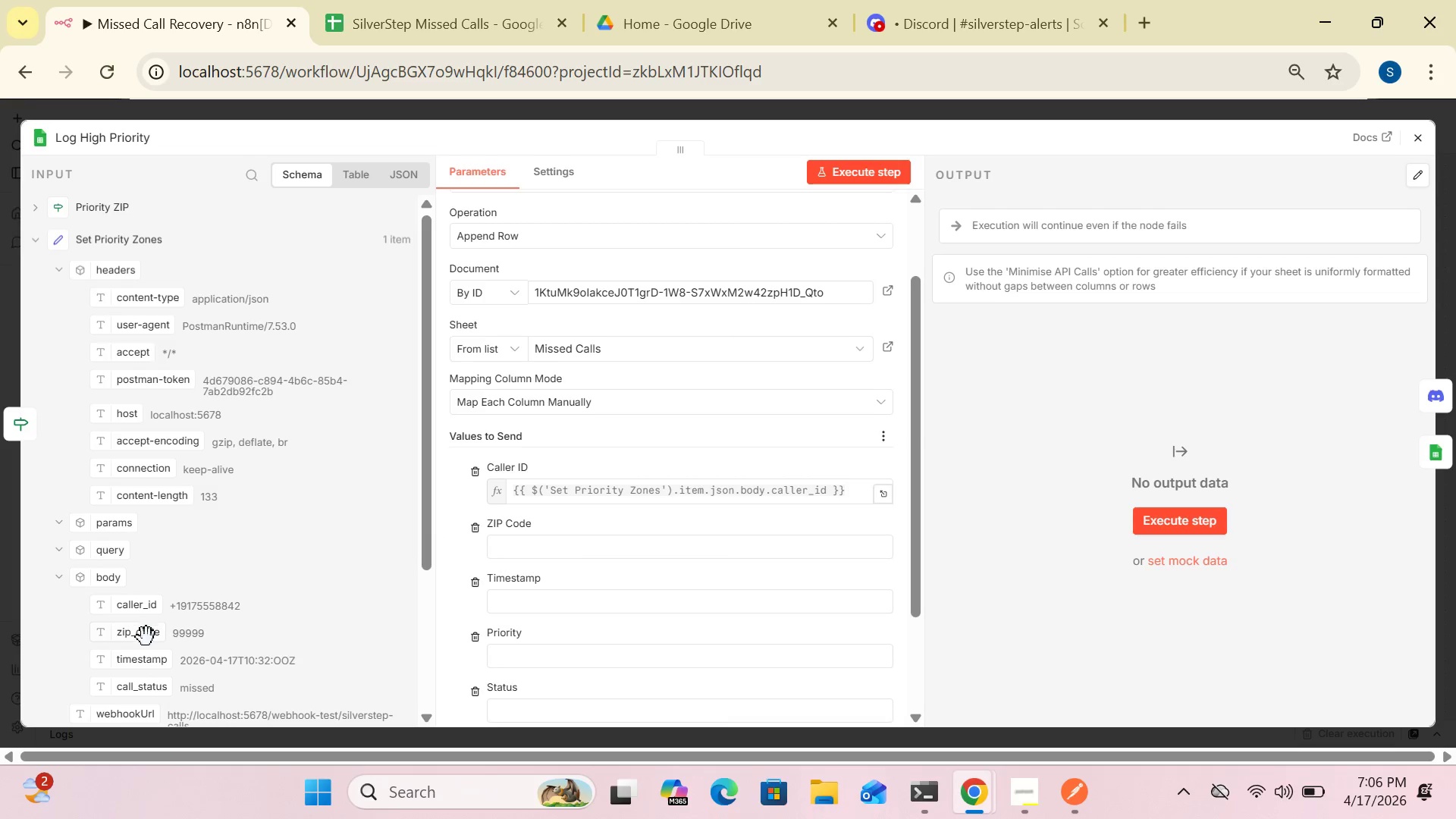 
left_click_drag(start_coordinate=[143, 639], to_coordinate=[582, 544])
 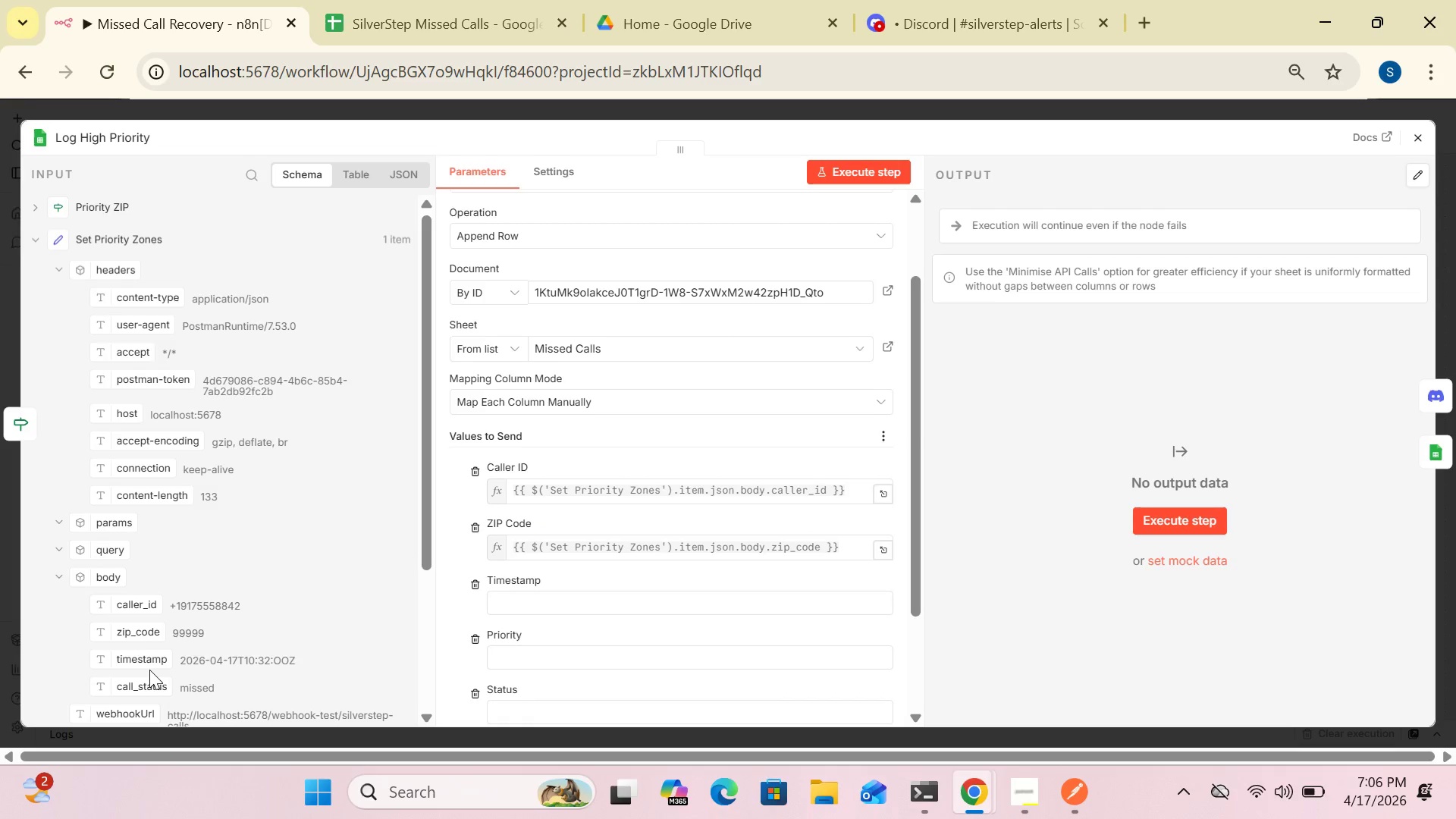 
left_click_drag(start_coordinate=[140, 661], to_coordinate=[586, 600])
 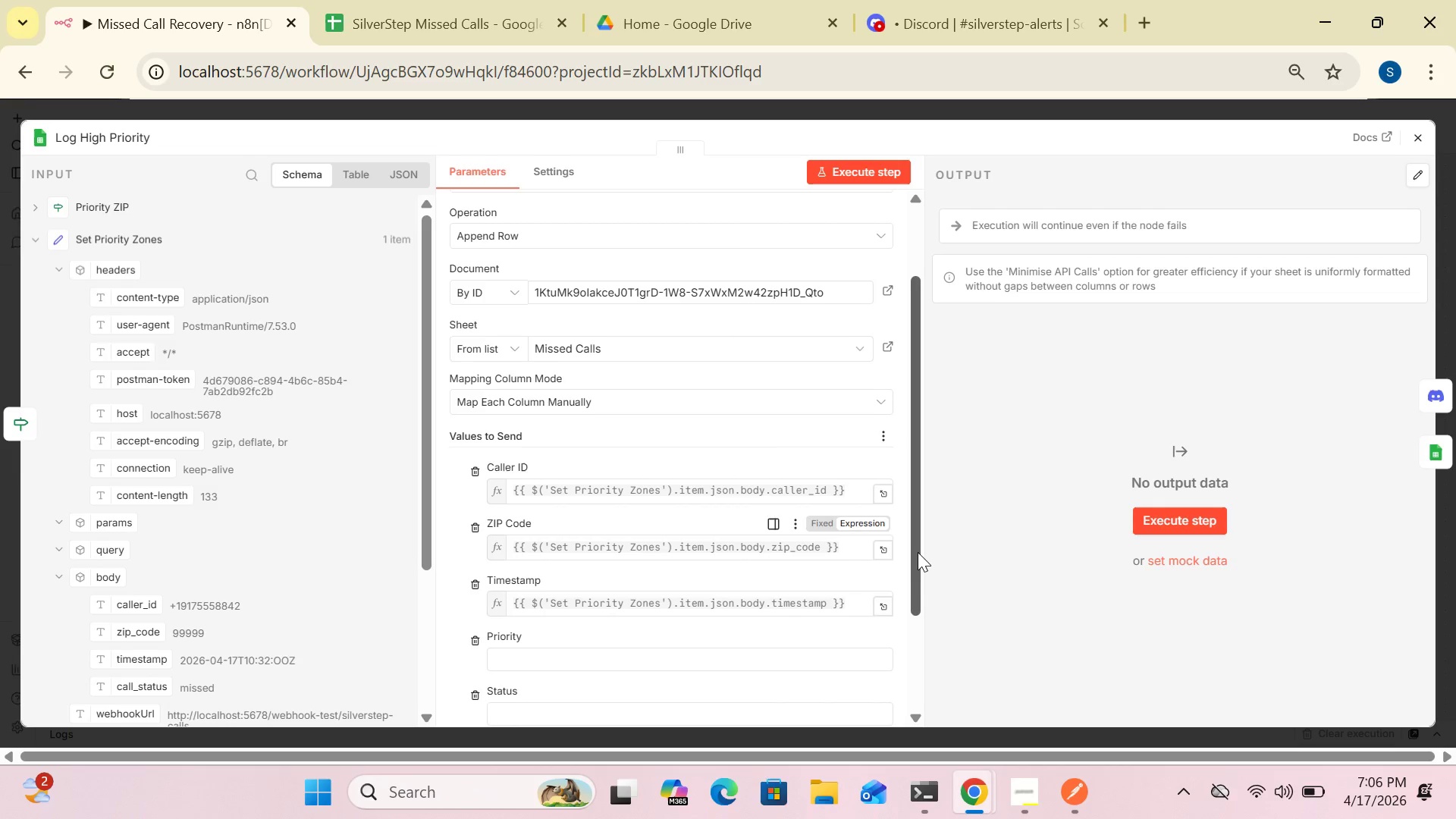 
left_click_drag(start_coordinate=[918, 552], to_coordinate=[918, 625])
 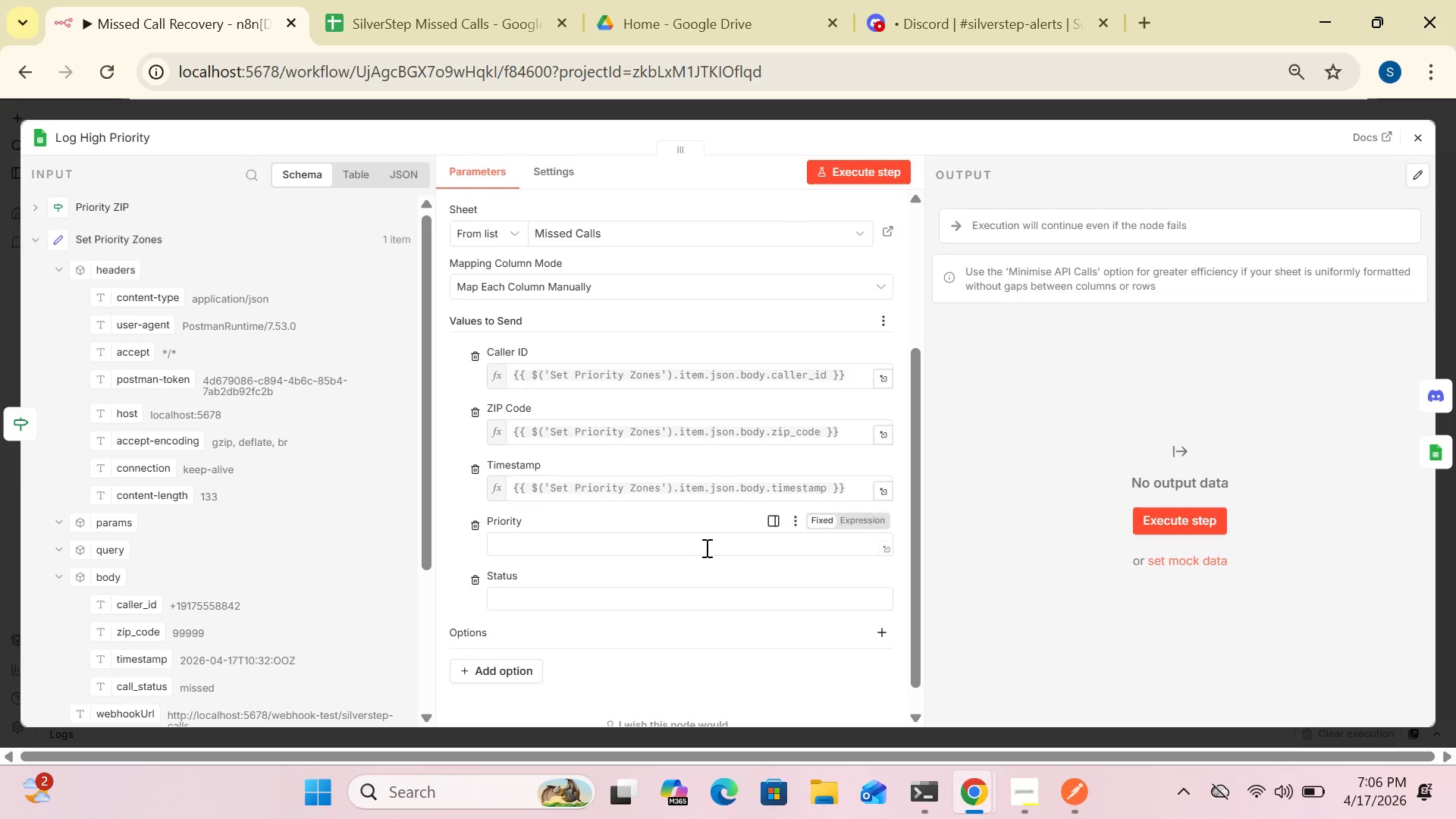 
left_click([704, 547])
 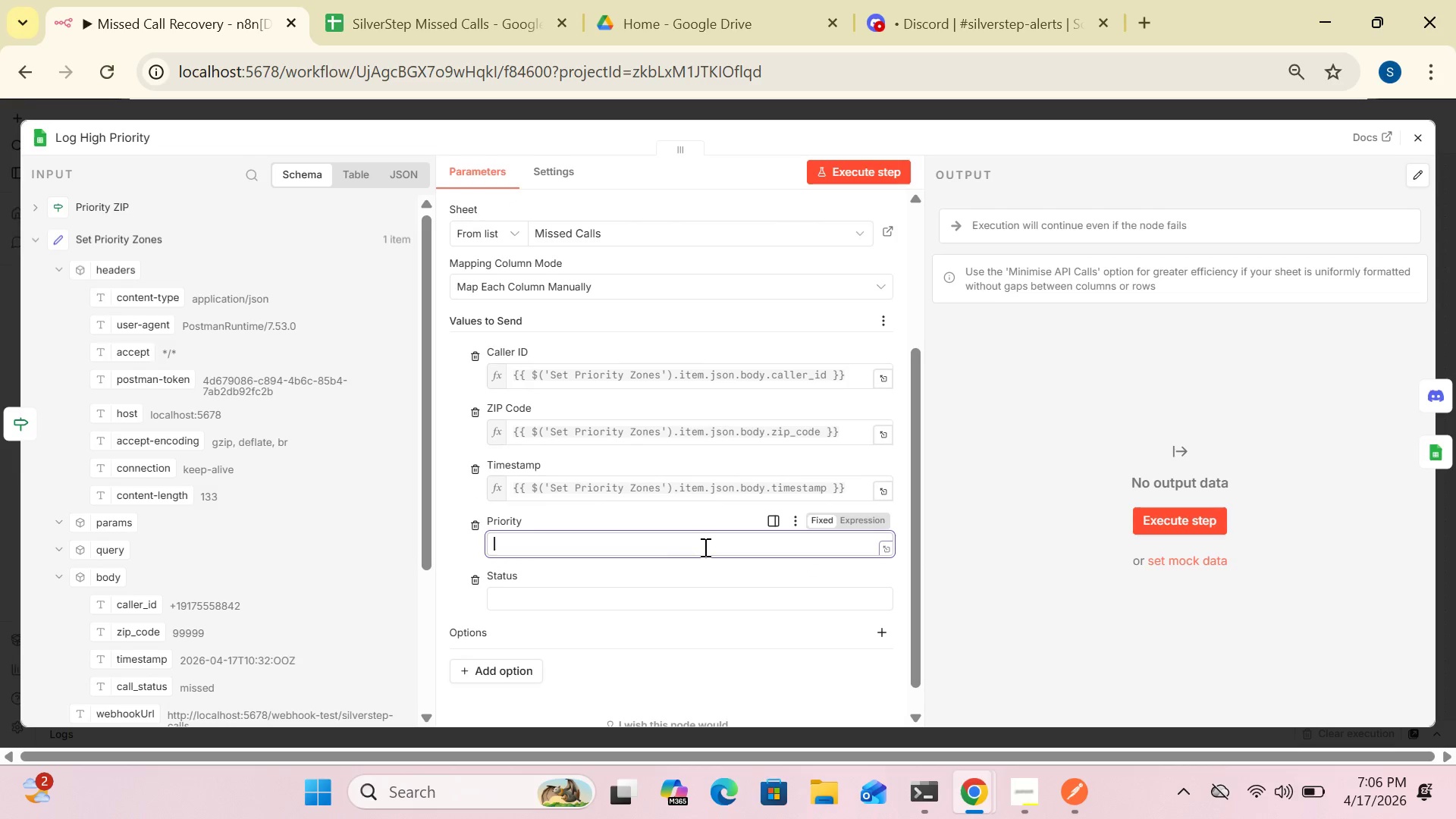 
type(High)
 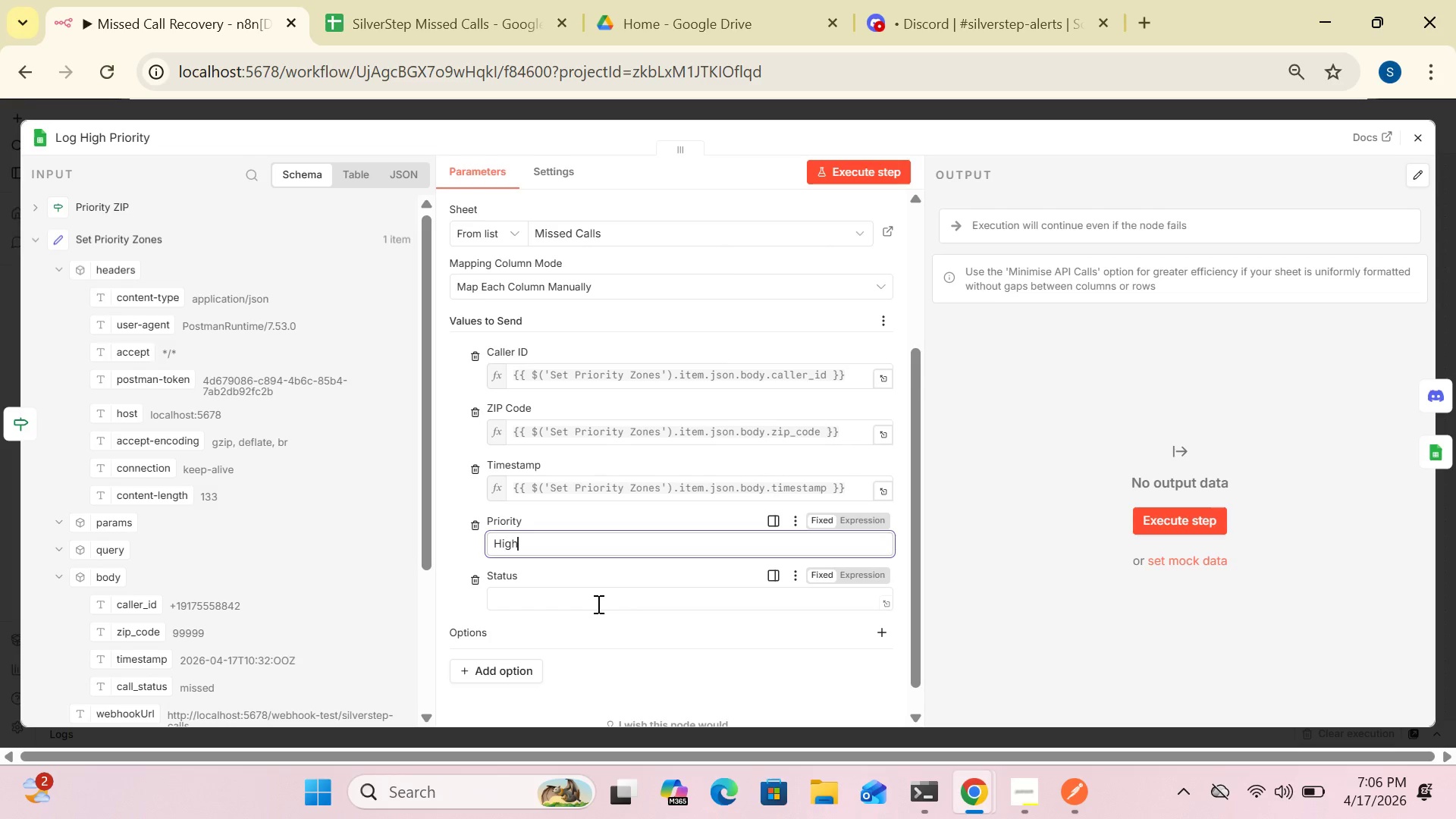 
left_click([597, 604])
 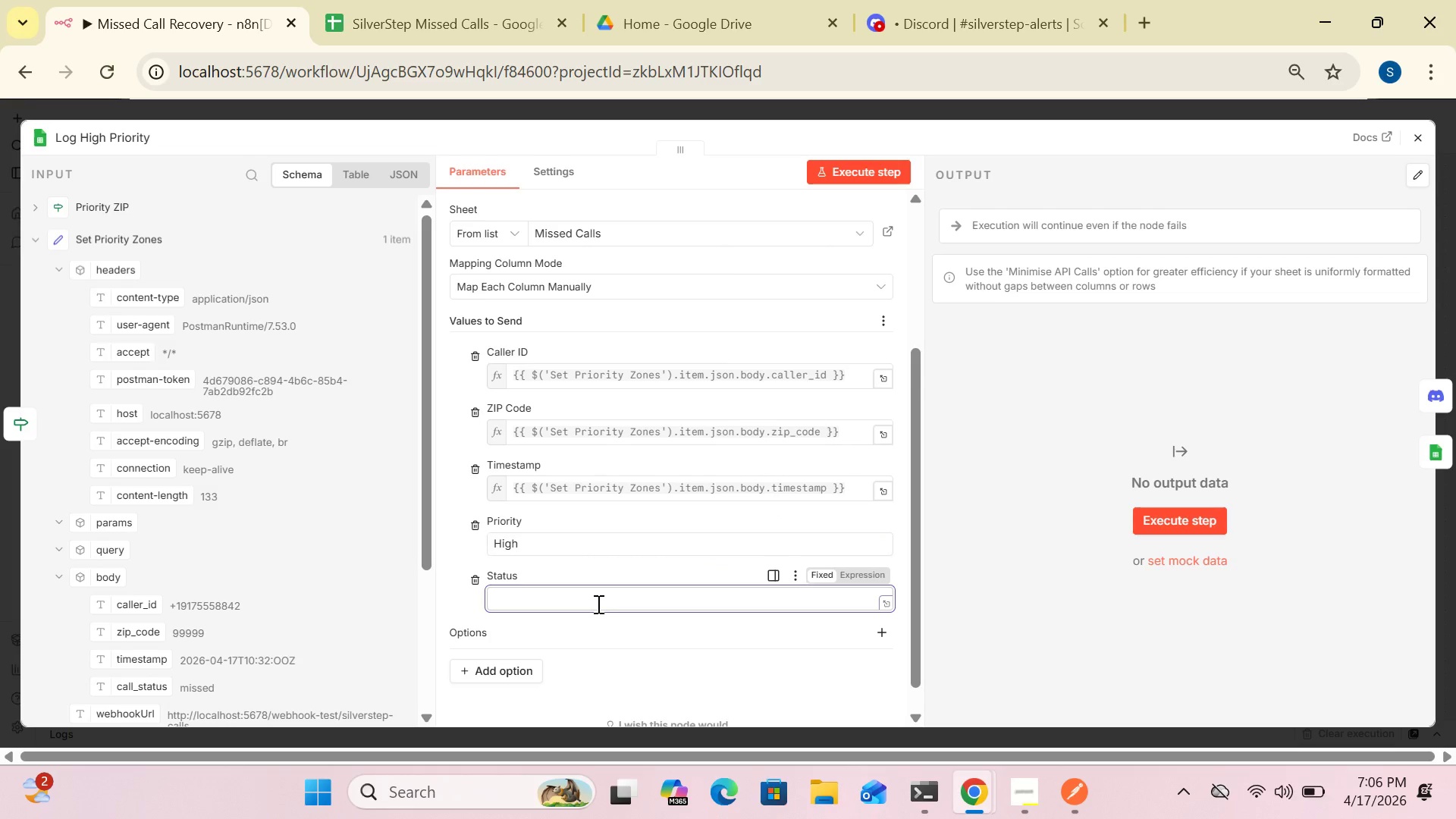 
type(New Lead)
 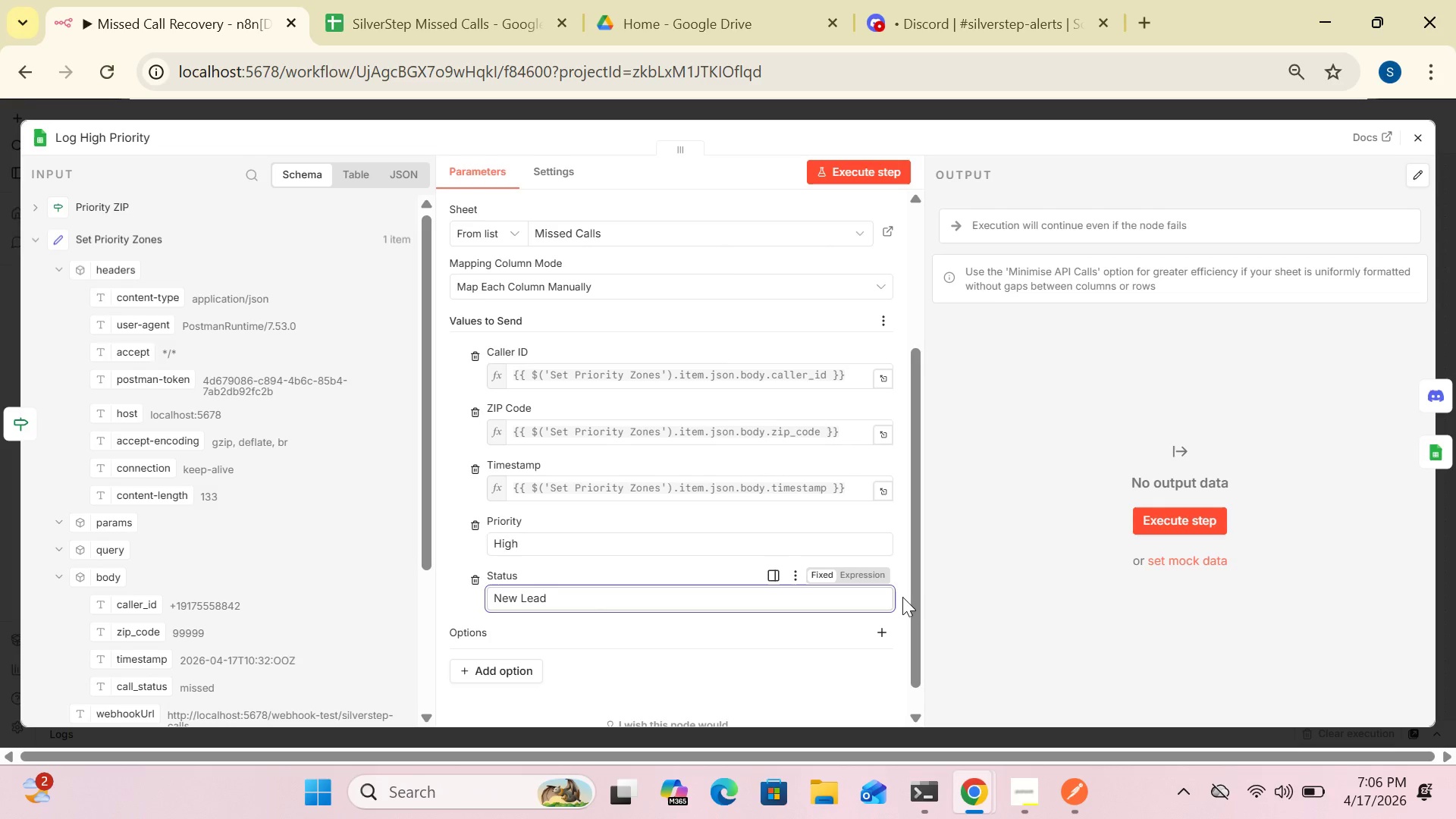 
left_click_drag(start_coordinate=[914, 600], to_coordinate=[912, 522])
 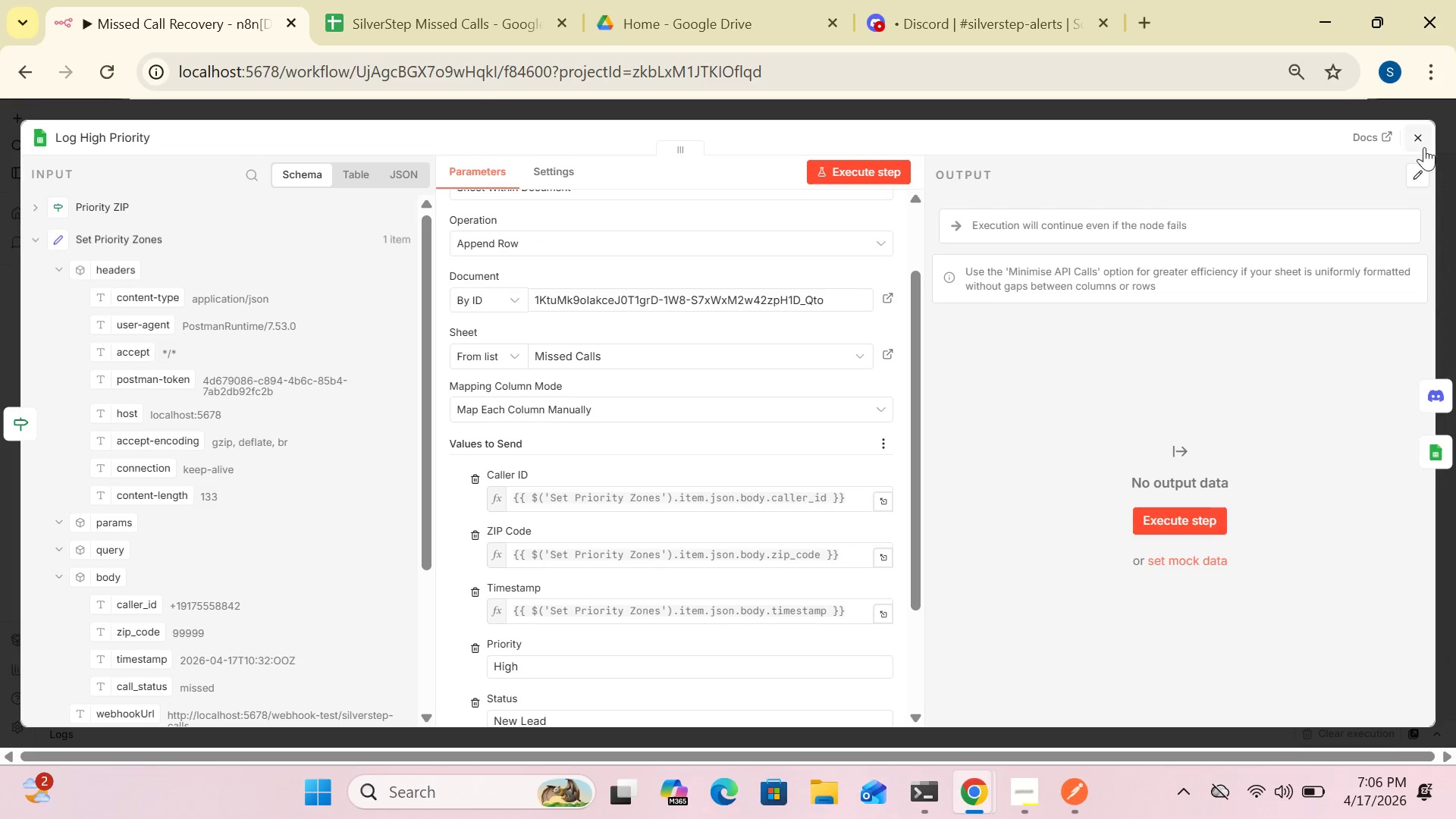 
left_click([1417, 139])
 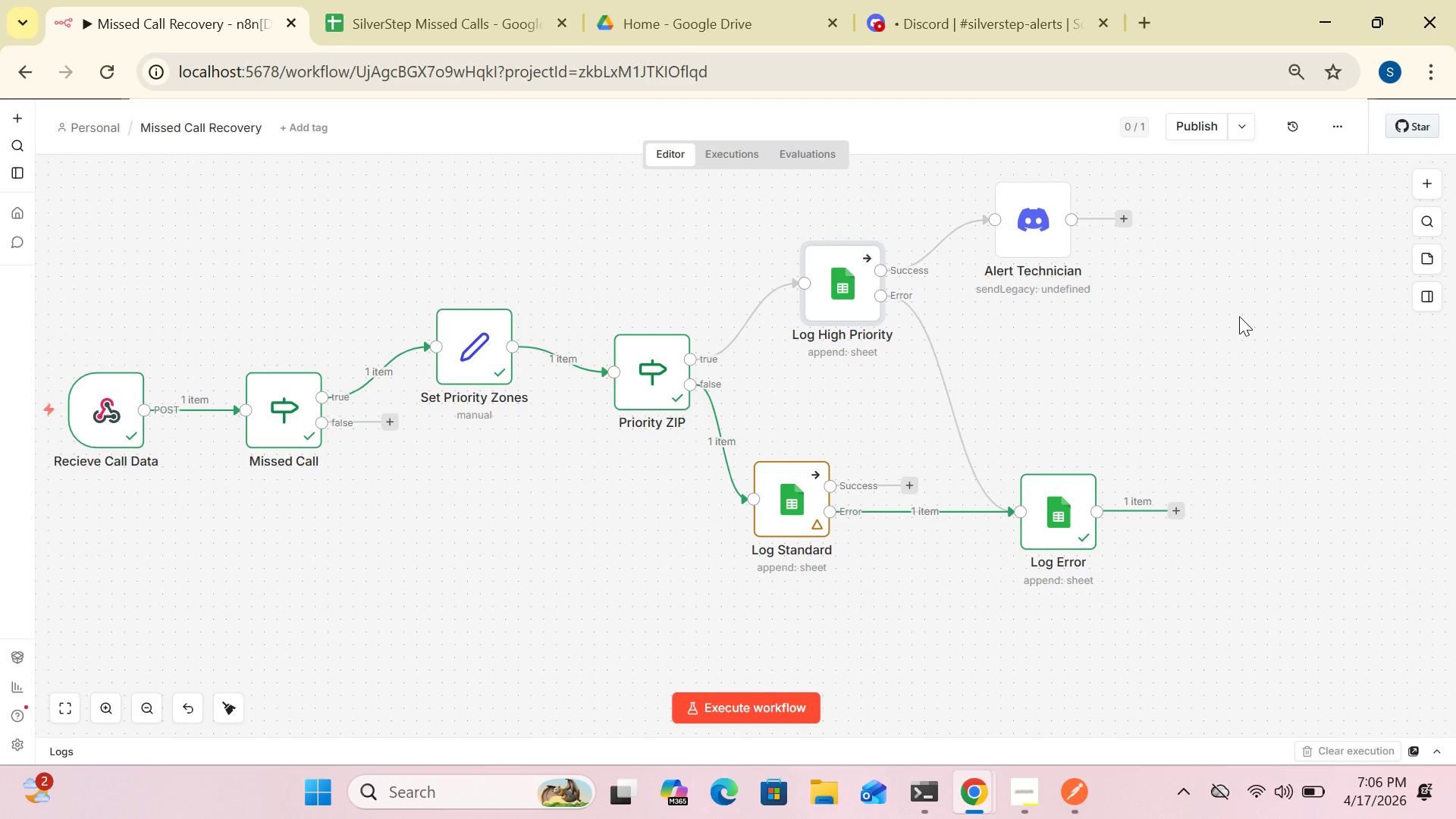 
wait(10.28)
 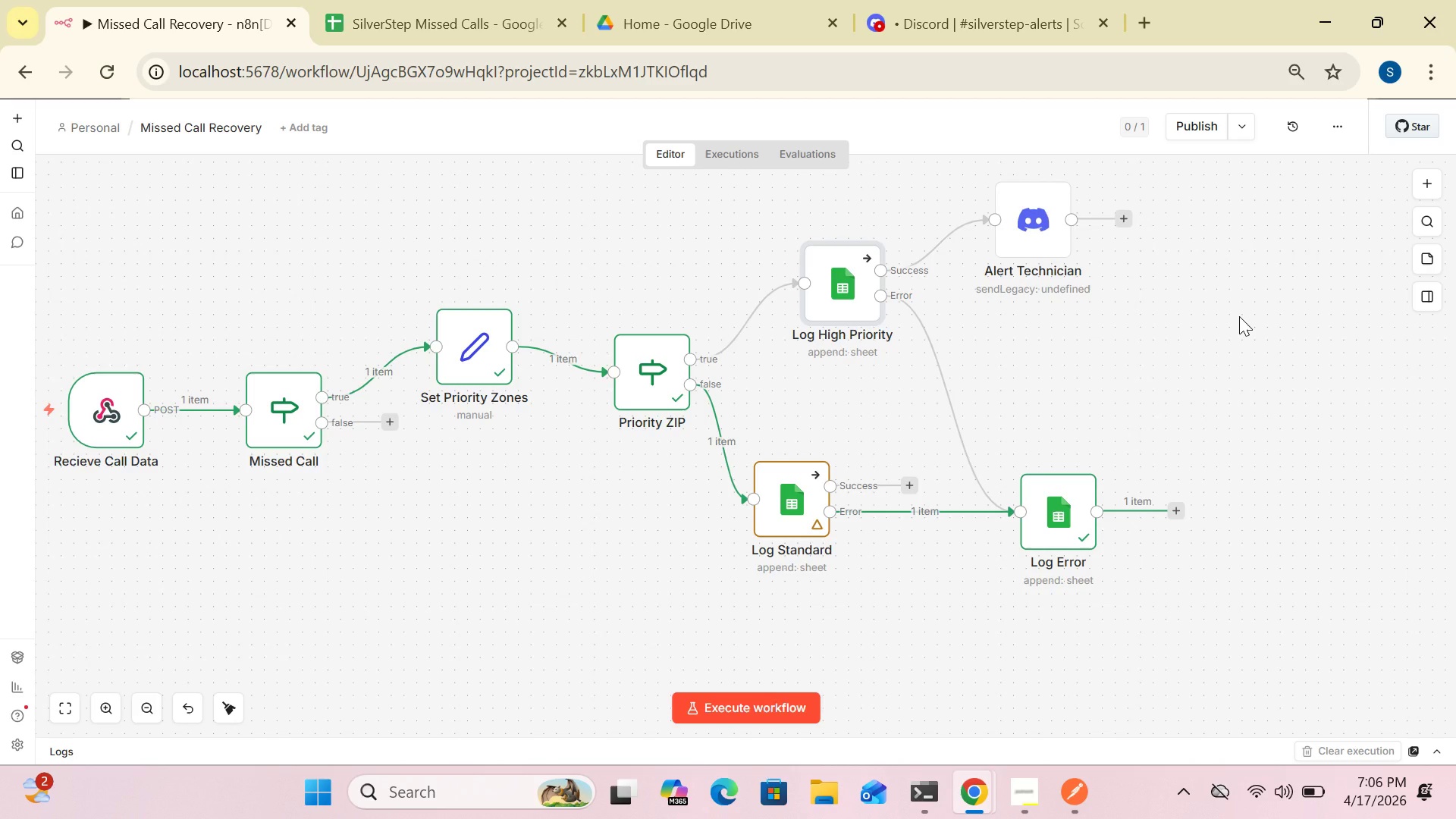 
left_click([795, 699])
 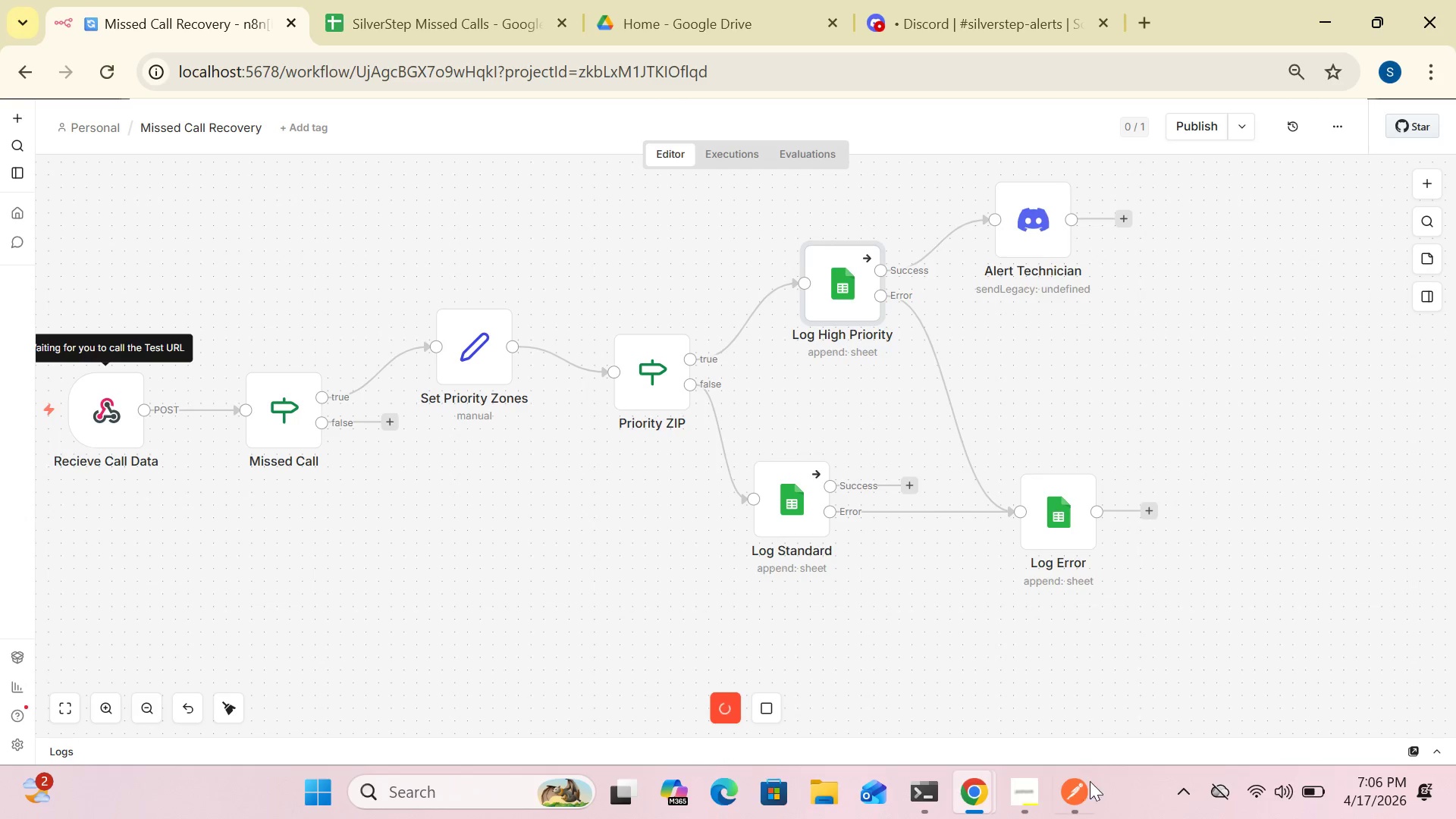 
left_click([1082, 794])
 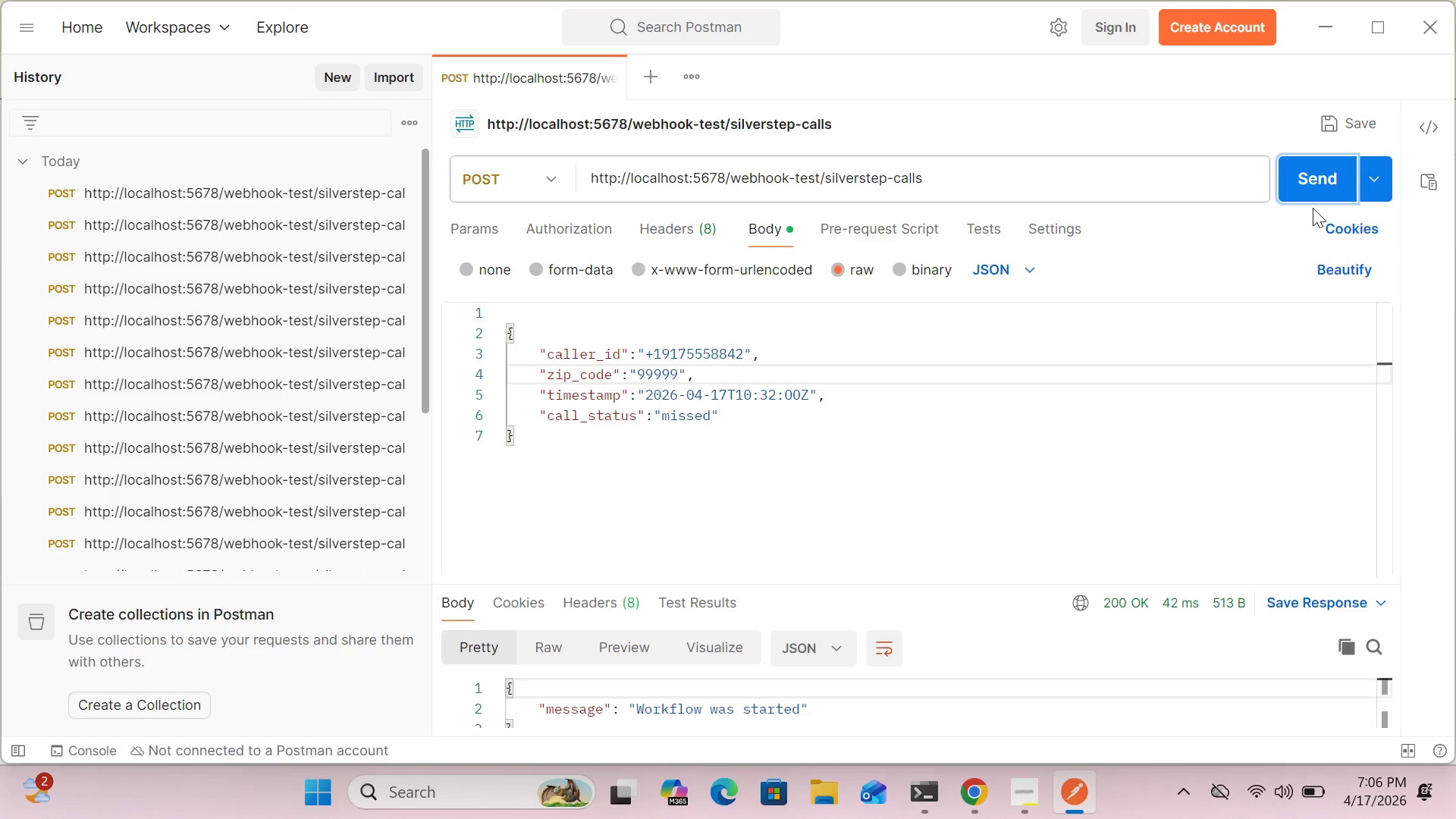 
left_click([1314, 199])
 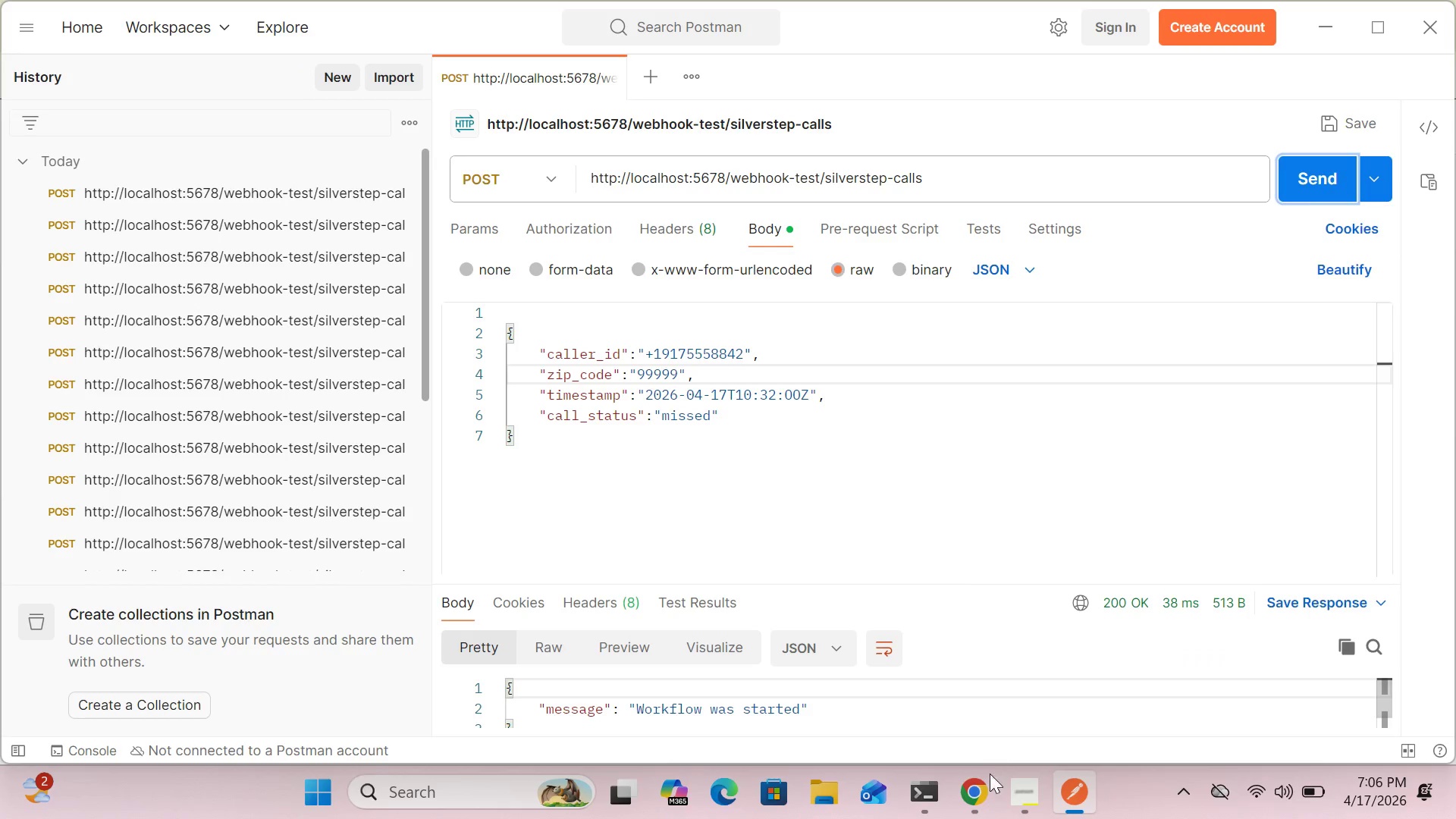 
left_click([982, 793])
 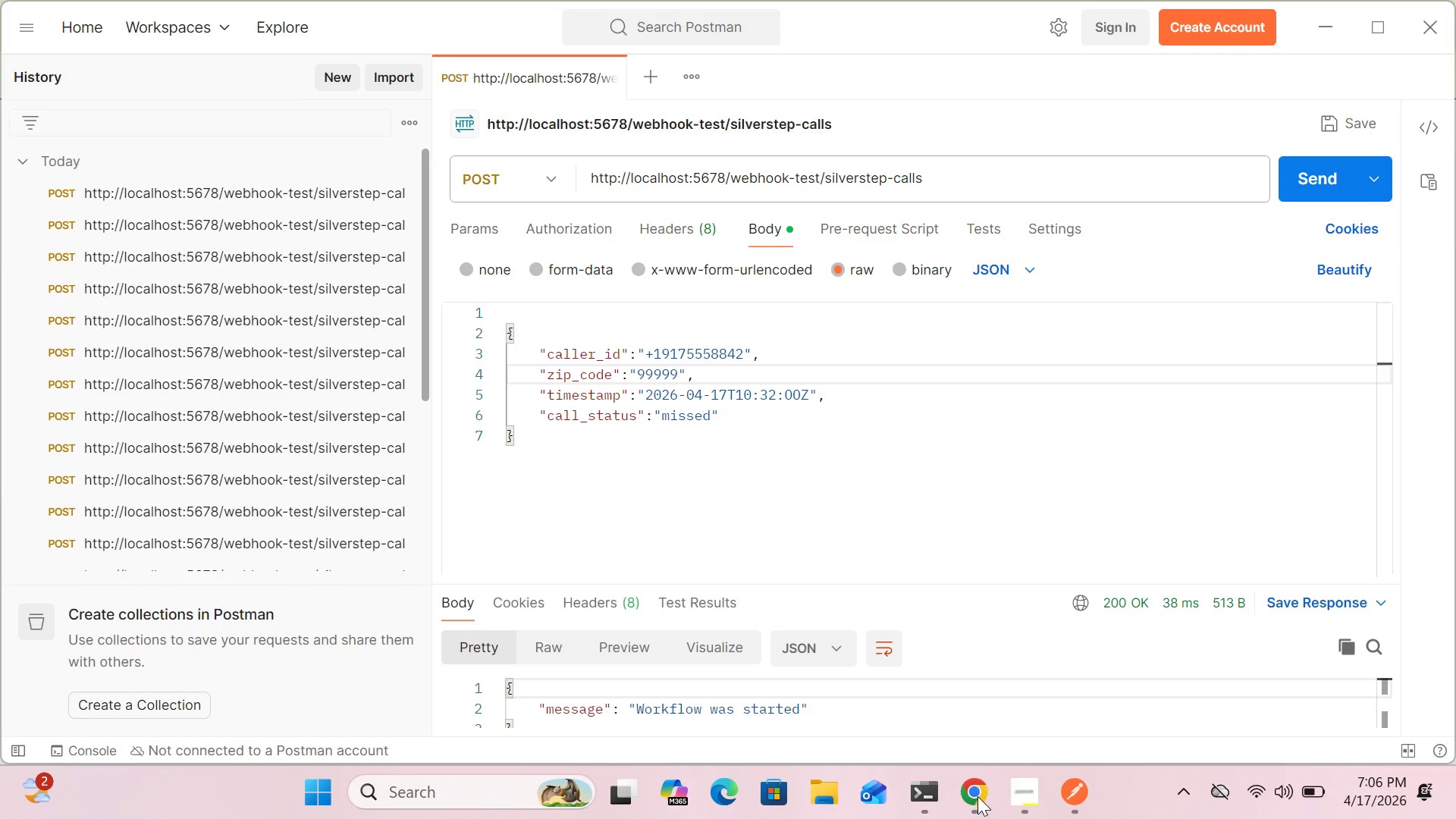 
left_click([977, 796])
 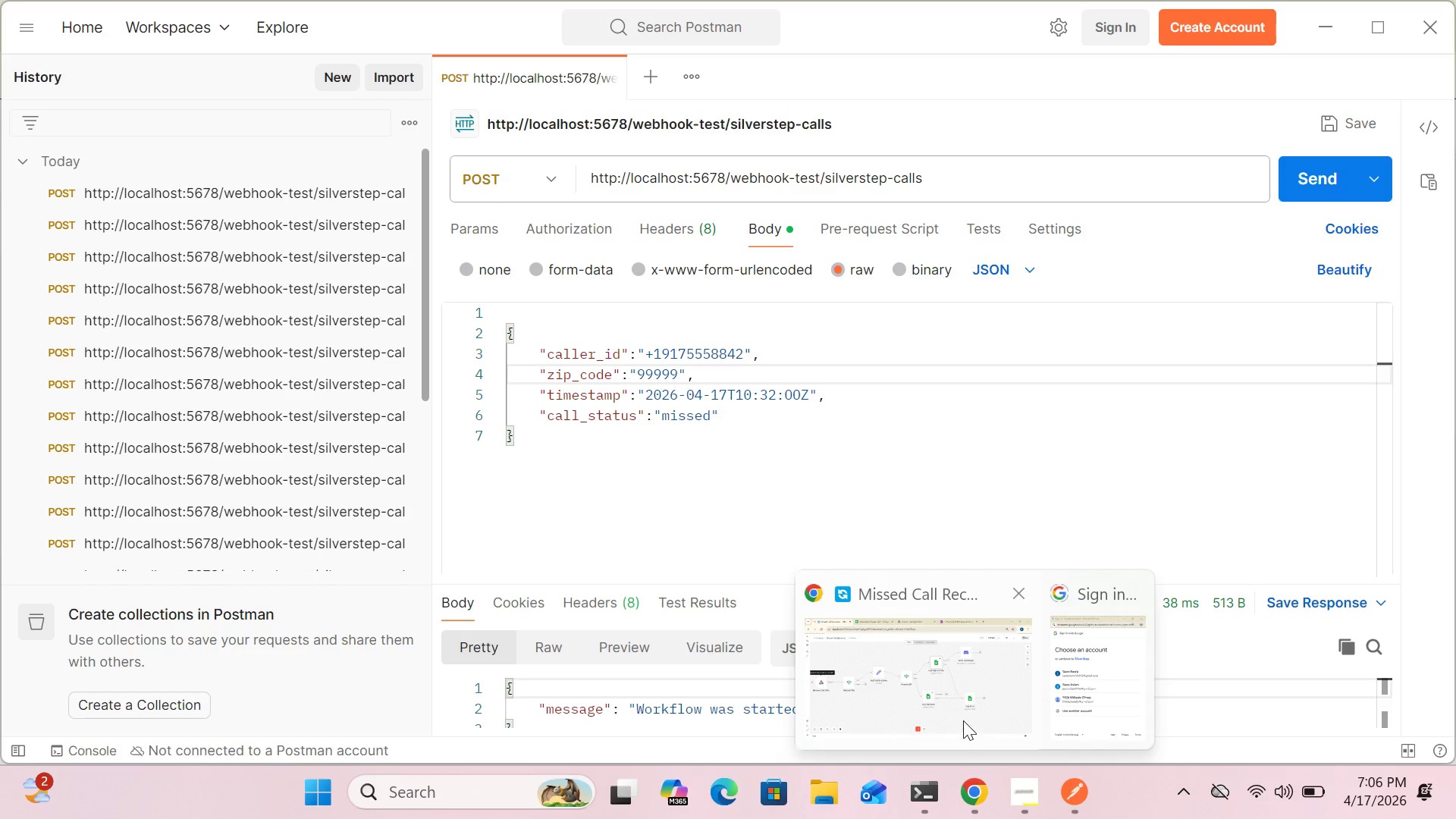 
left_click([963, 720])
 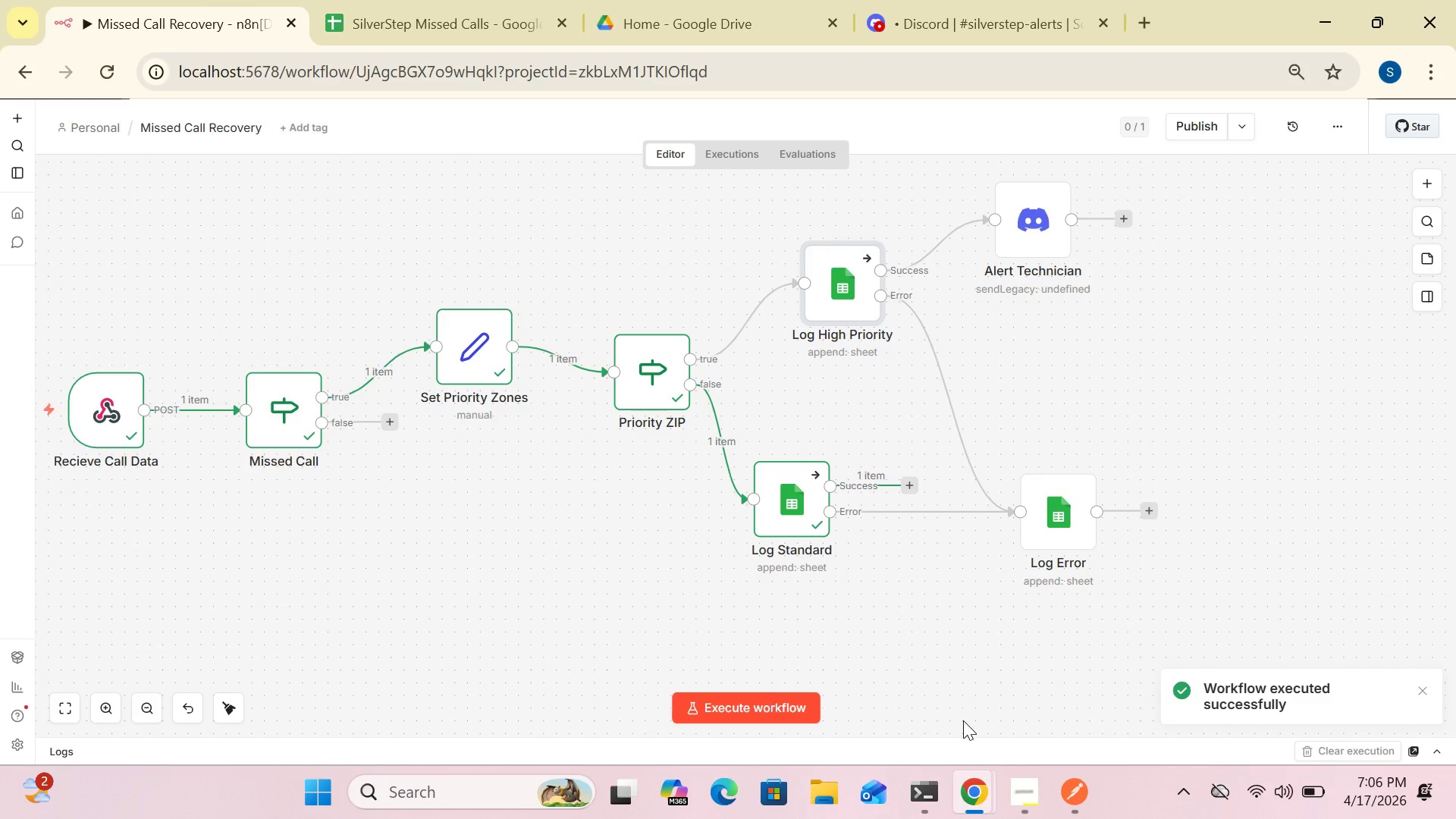 
left_click([870, 663])
 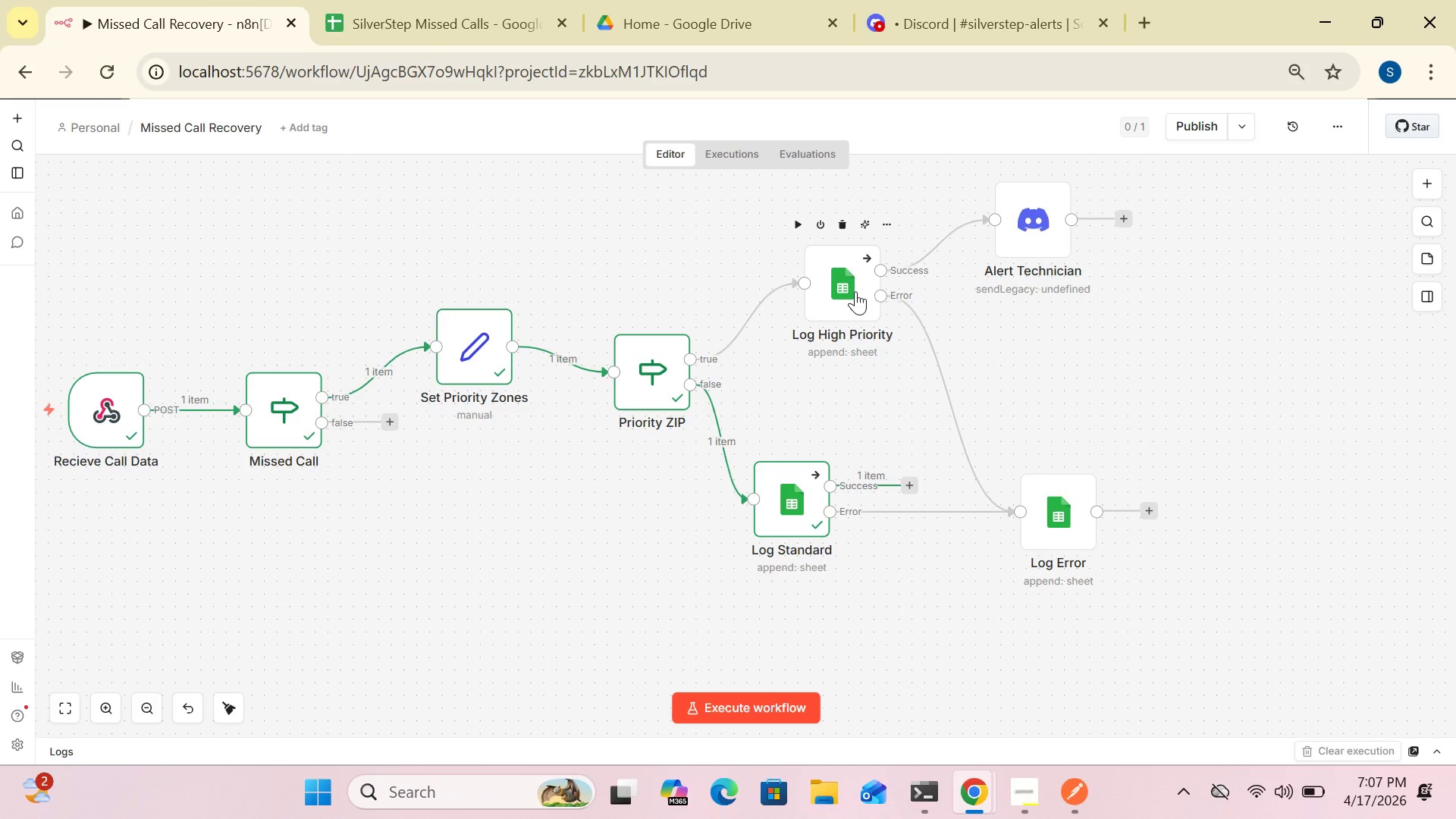 
double_click([855, 291])
 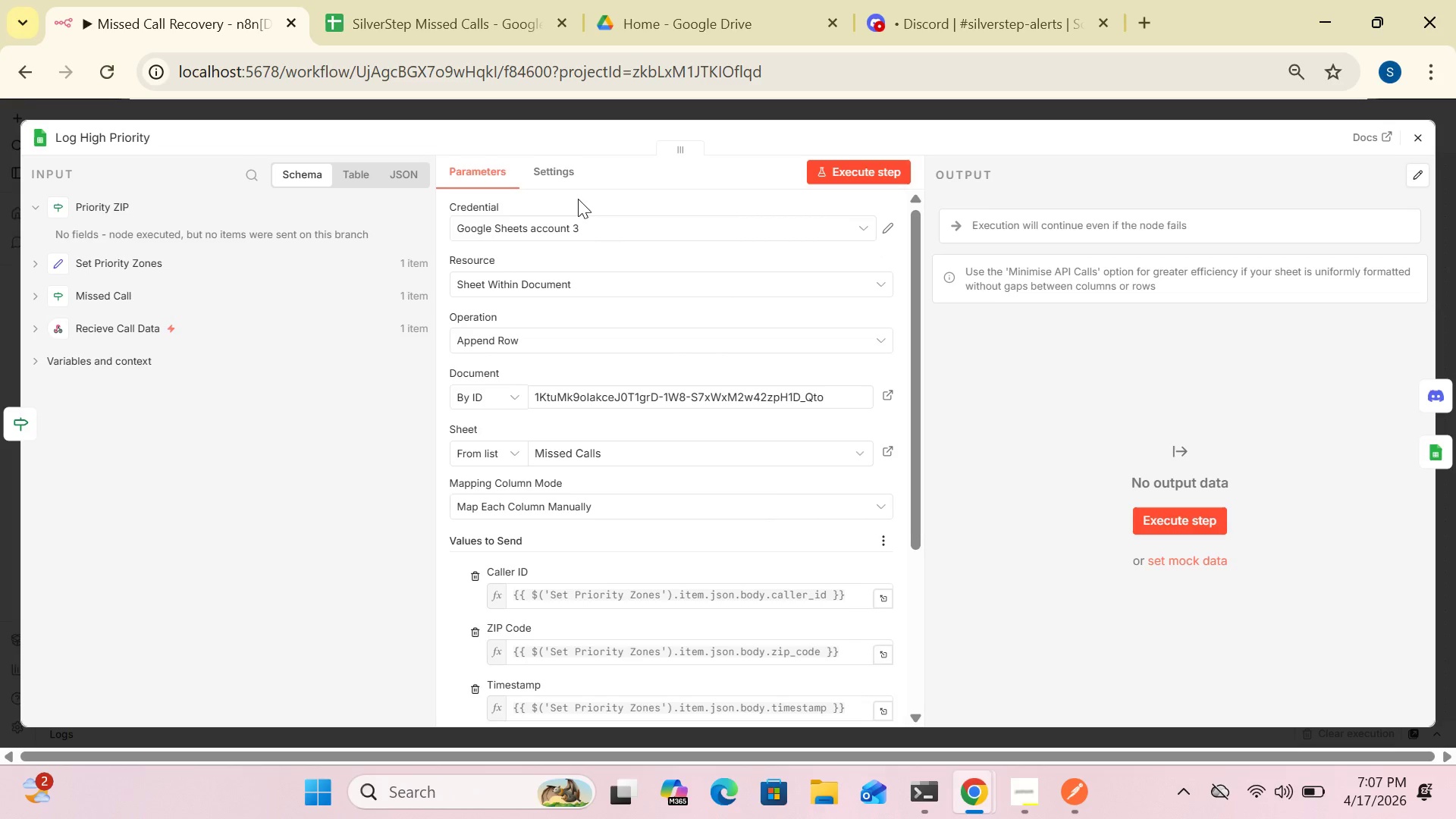 
left_click([555, 169])
 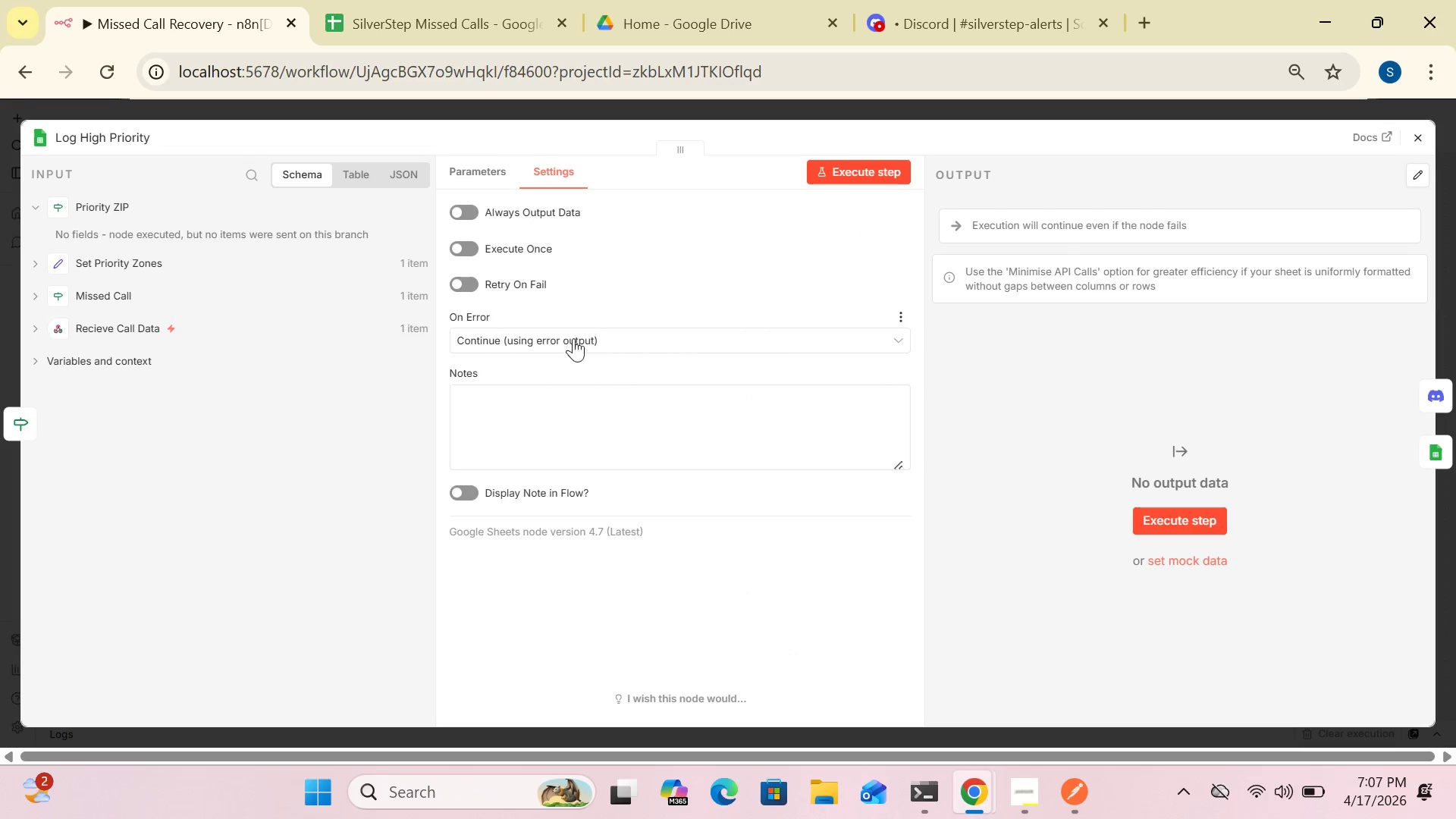 
left_click([640, 335])
 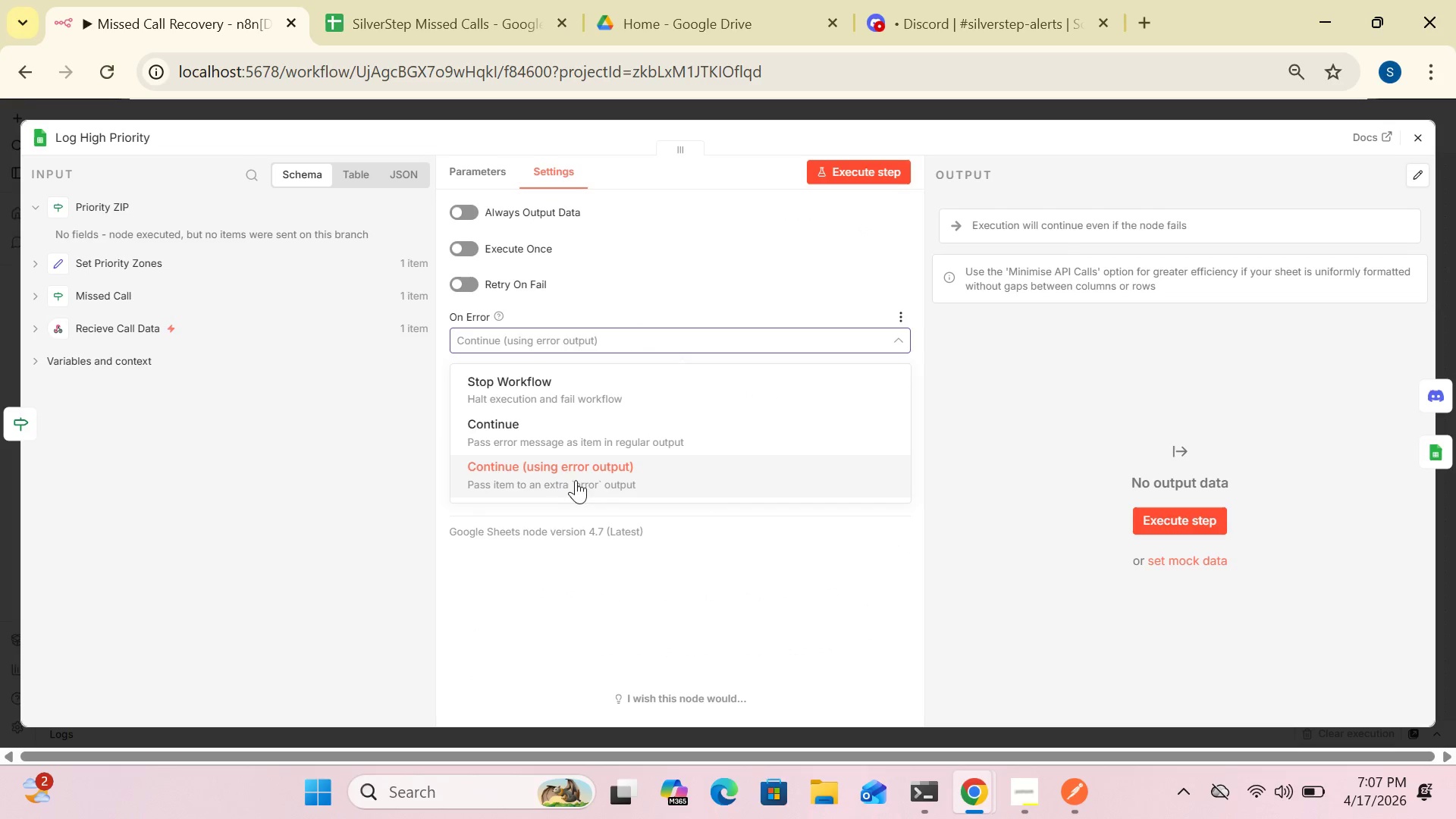 
left_click([575, 485])
 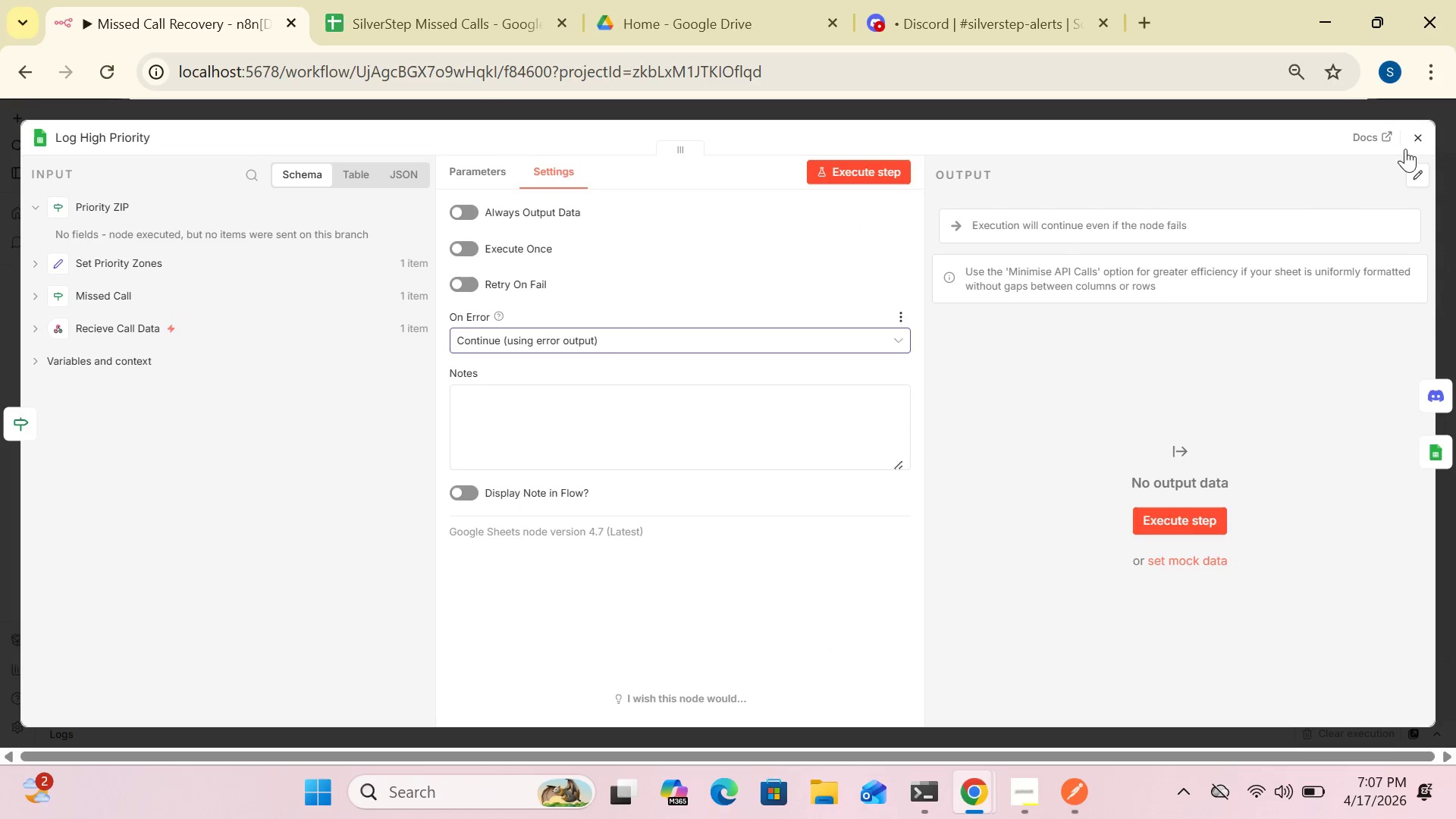 
left_click([1419, 137])
 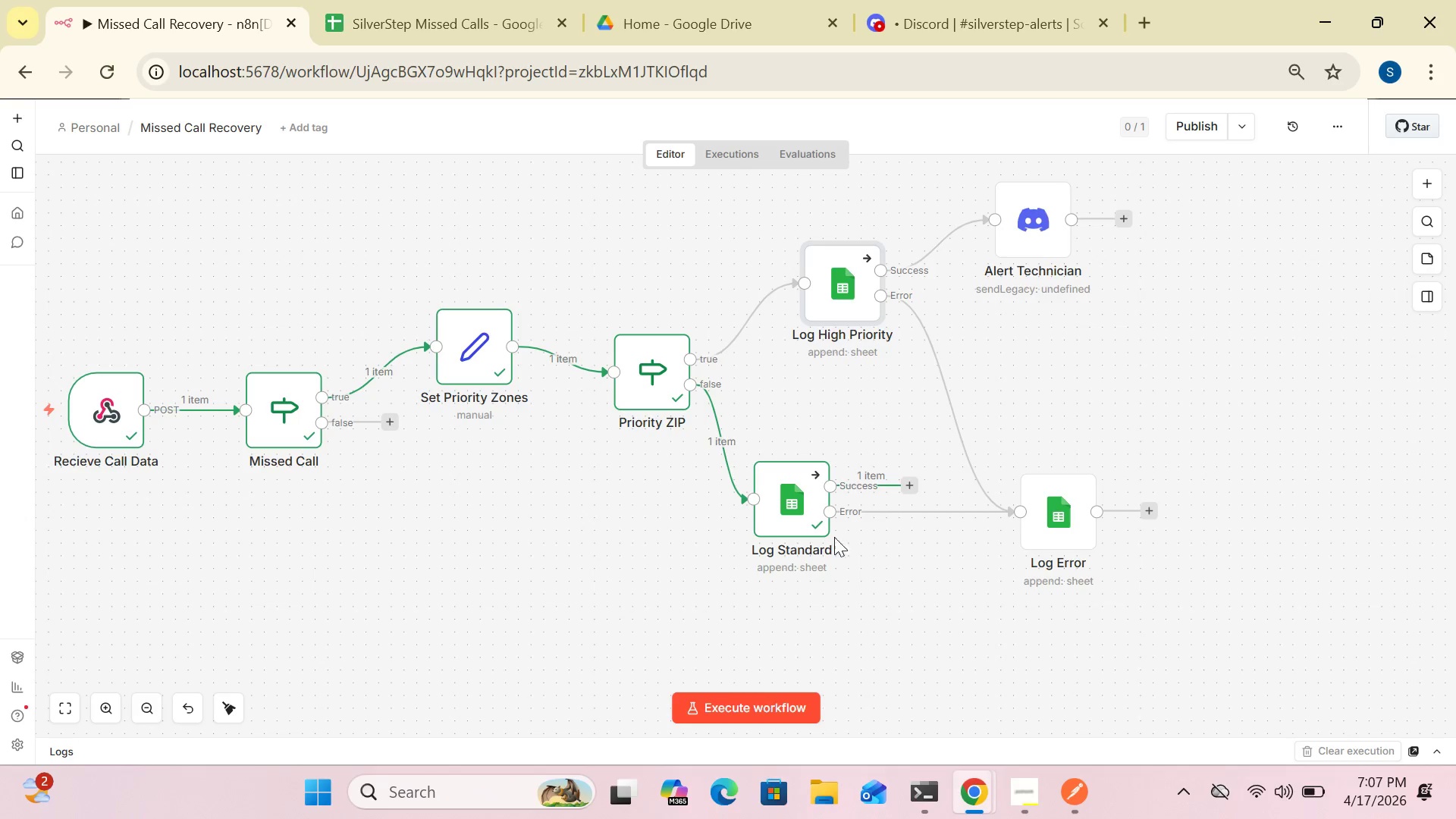 
double_click([798, 507])
 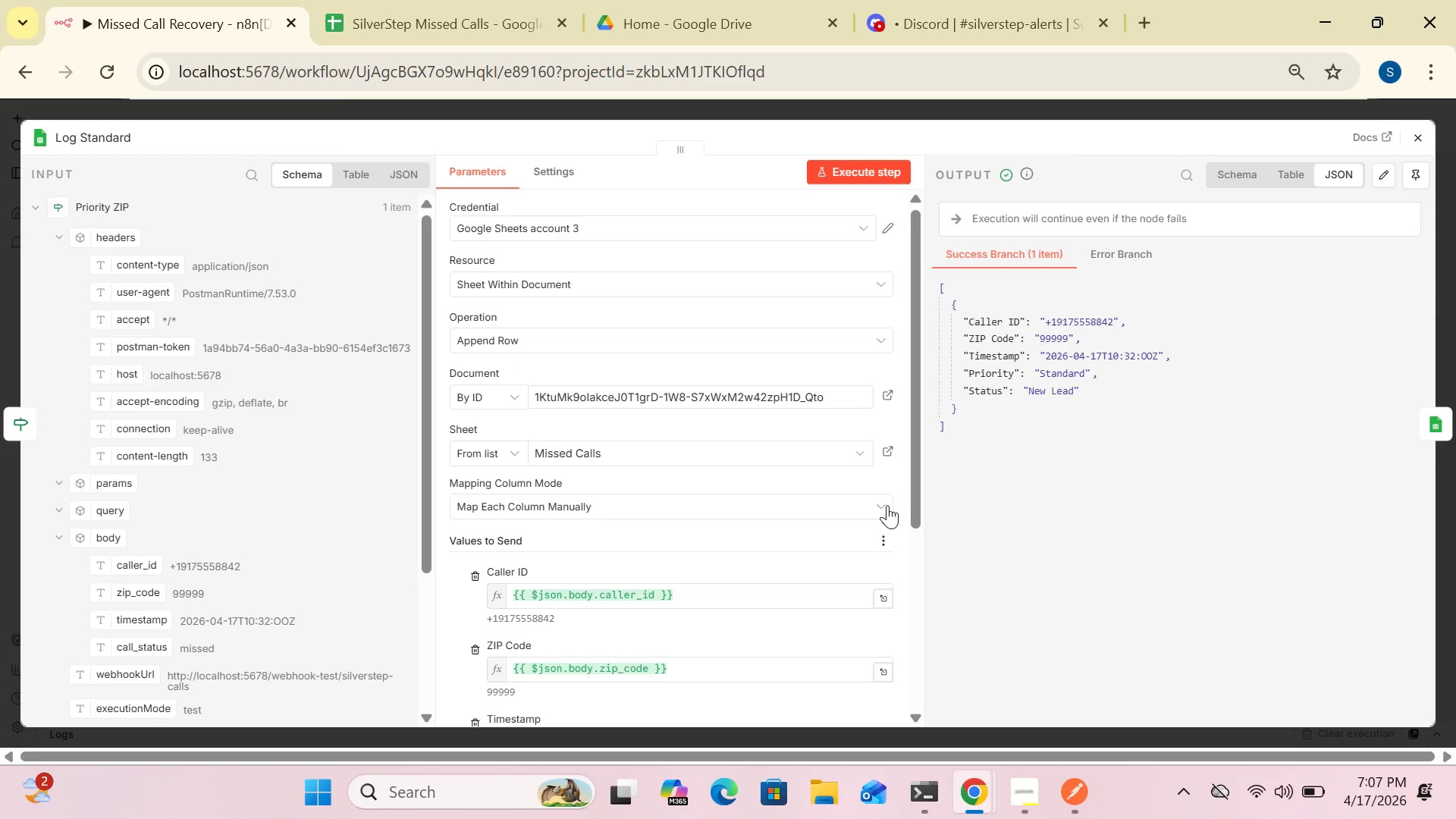 
left_click_drag(start_coordinate=[919, 499], to_coordinate=[912, 658])
 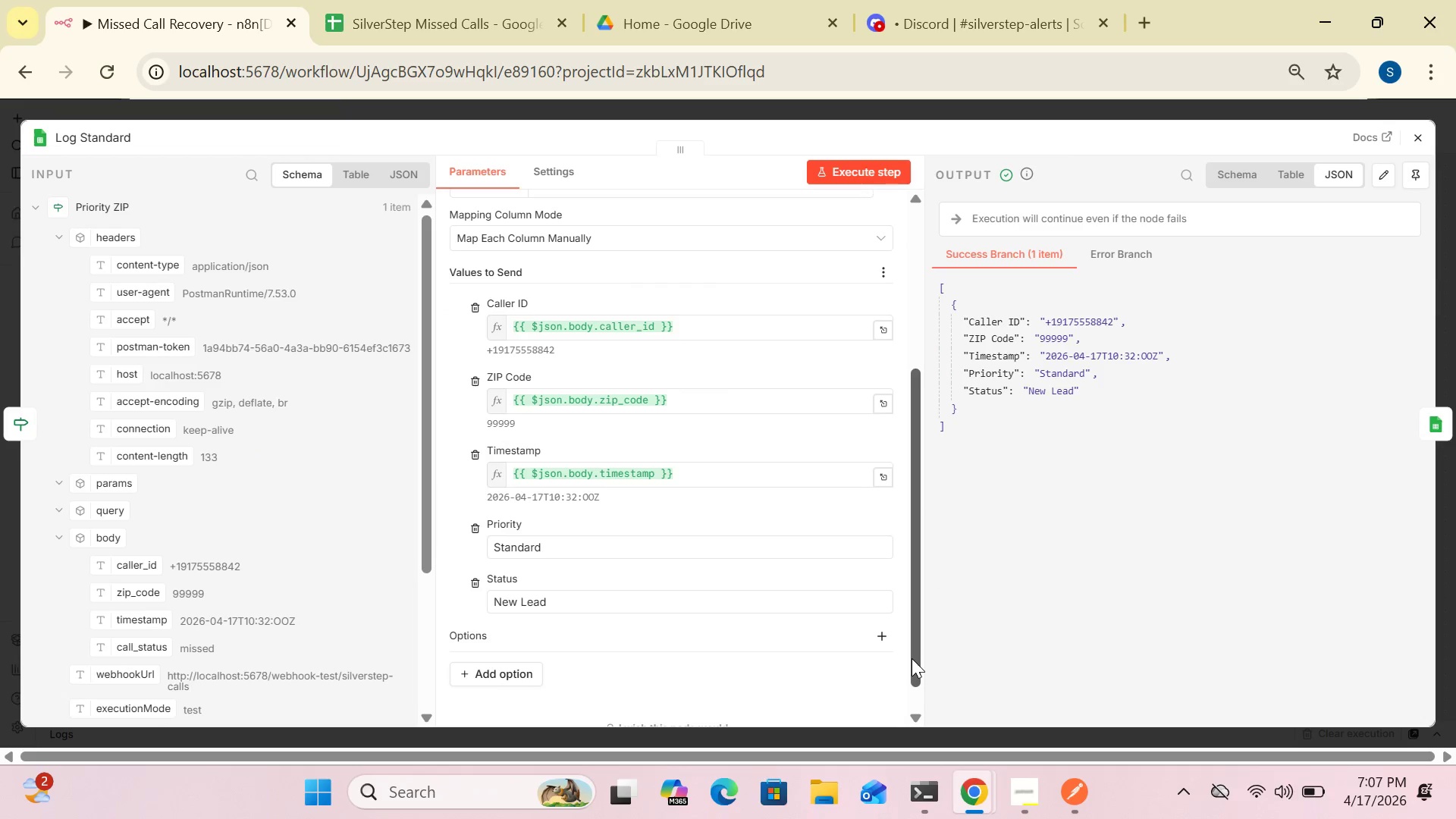 
left_click([912, 658])
 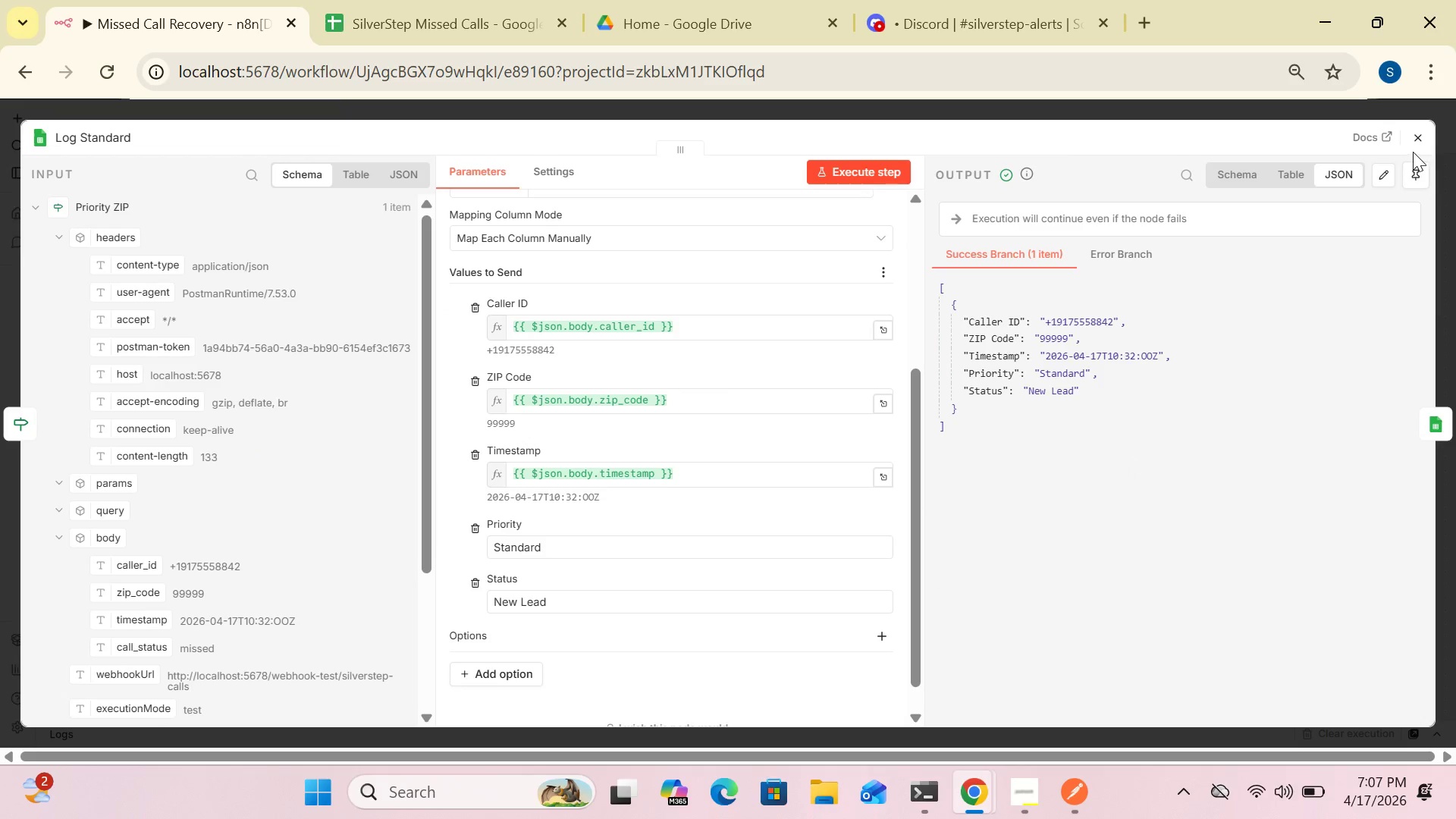 
left_click([1414, 143])
 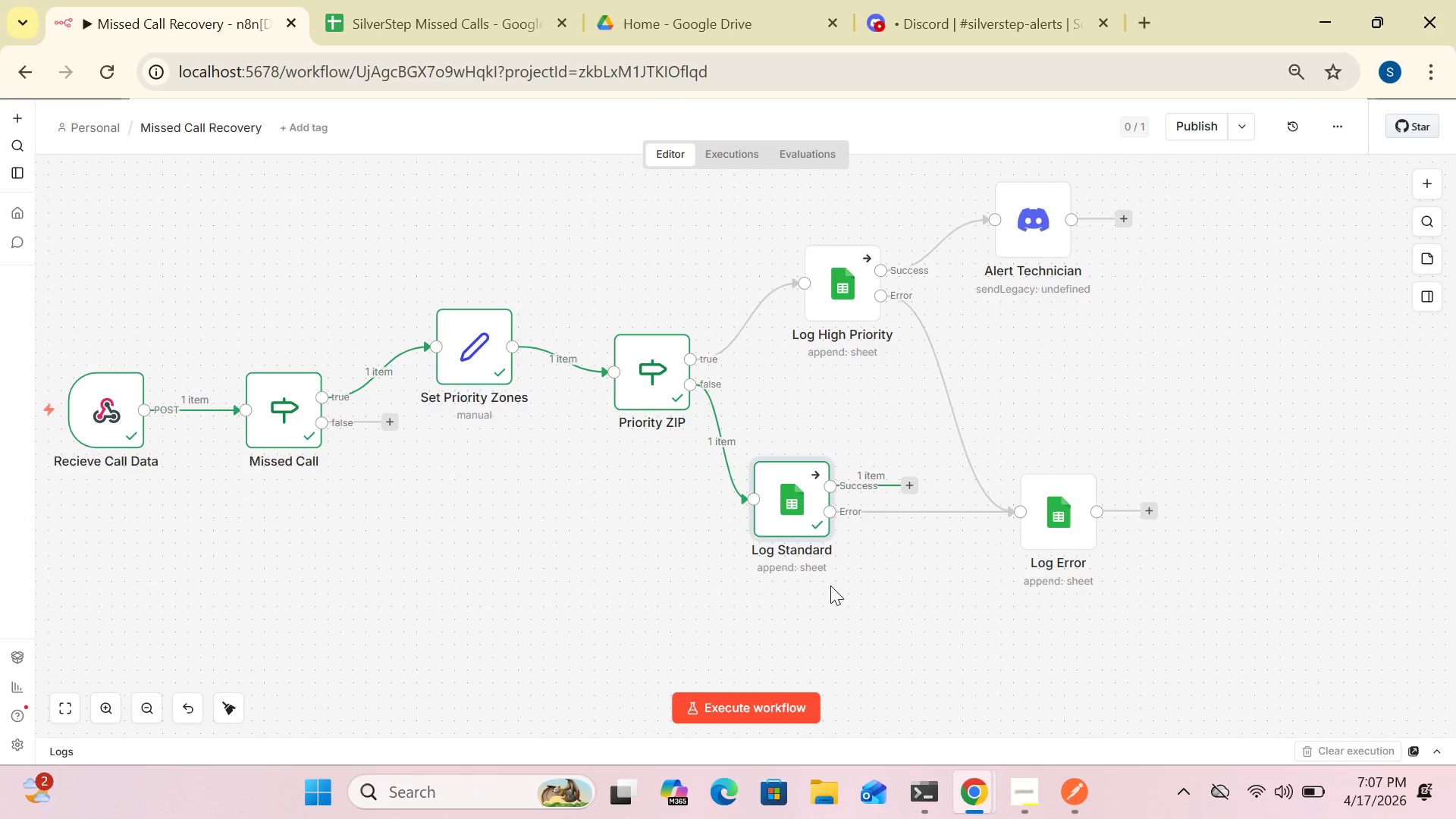 
wait(9.7)
 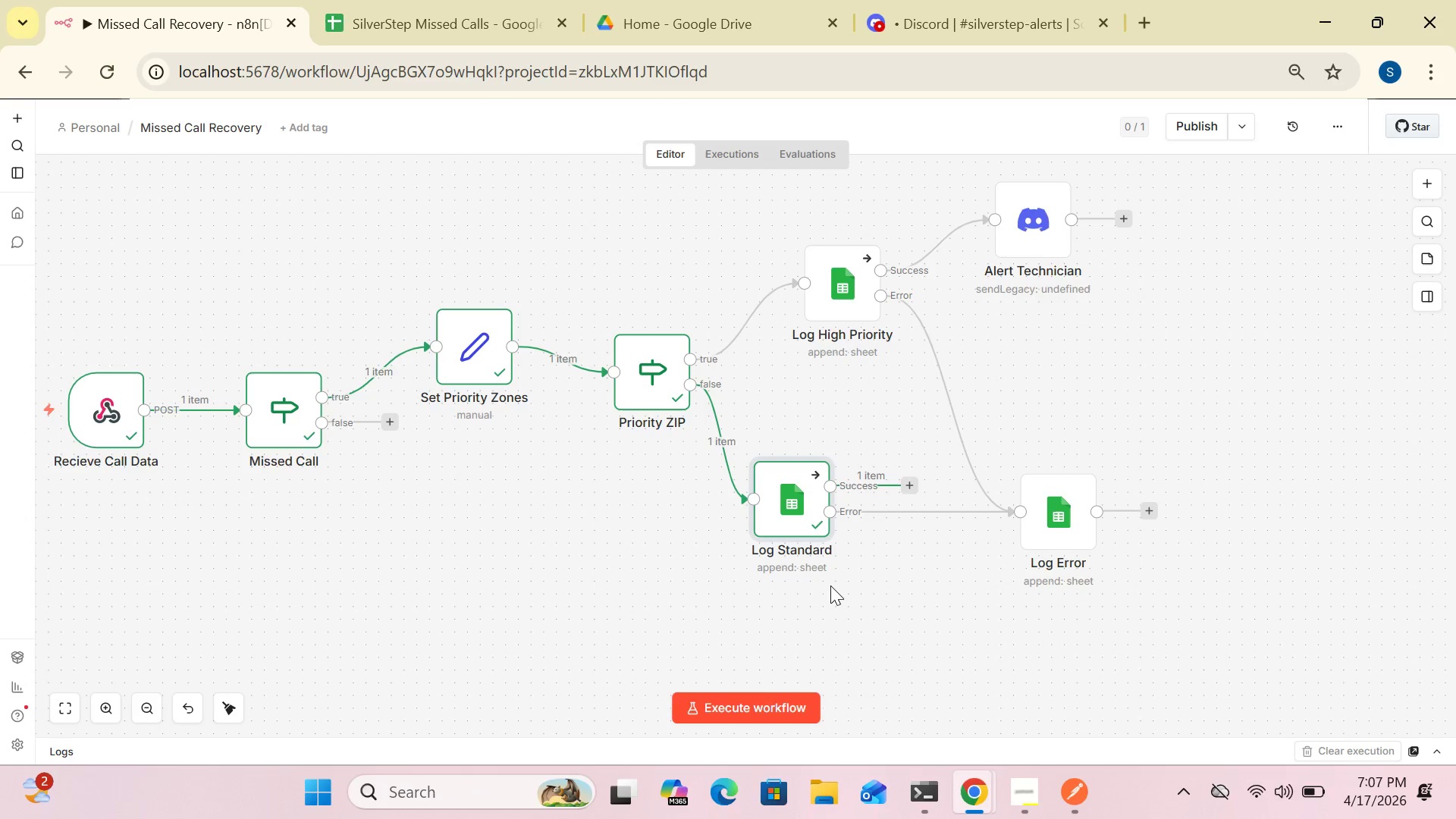 
double_click([664, 361])
 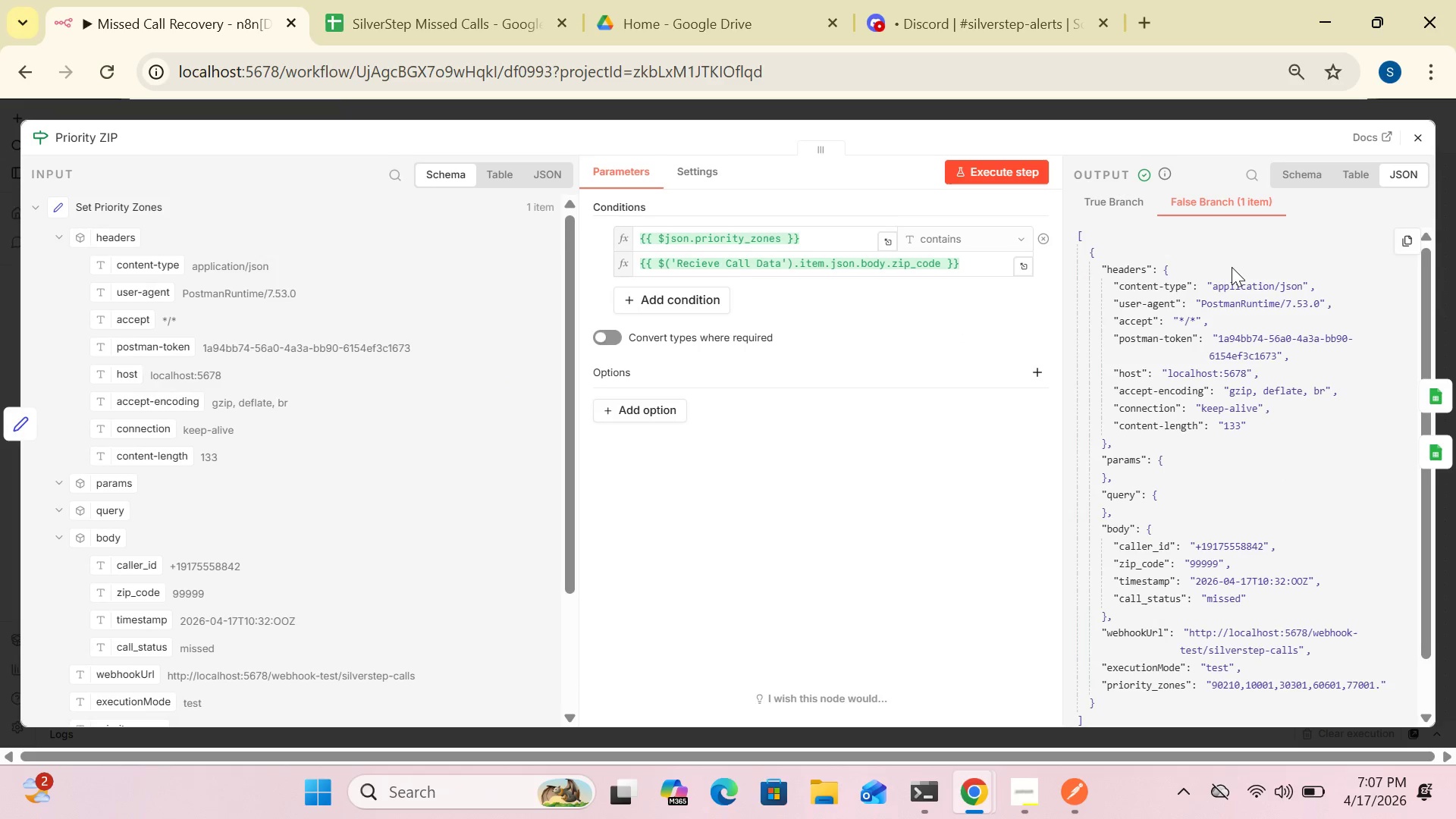 
wait(5.34)
 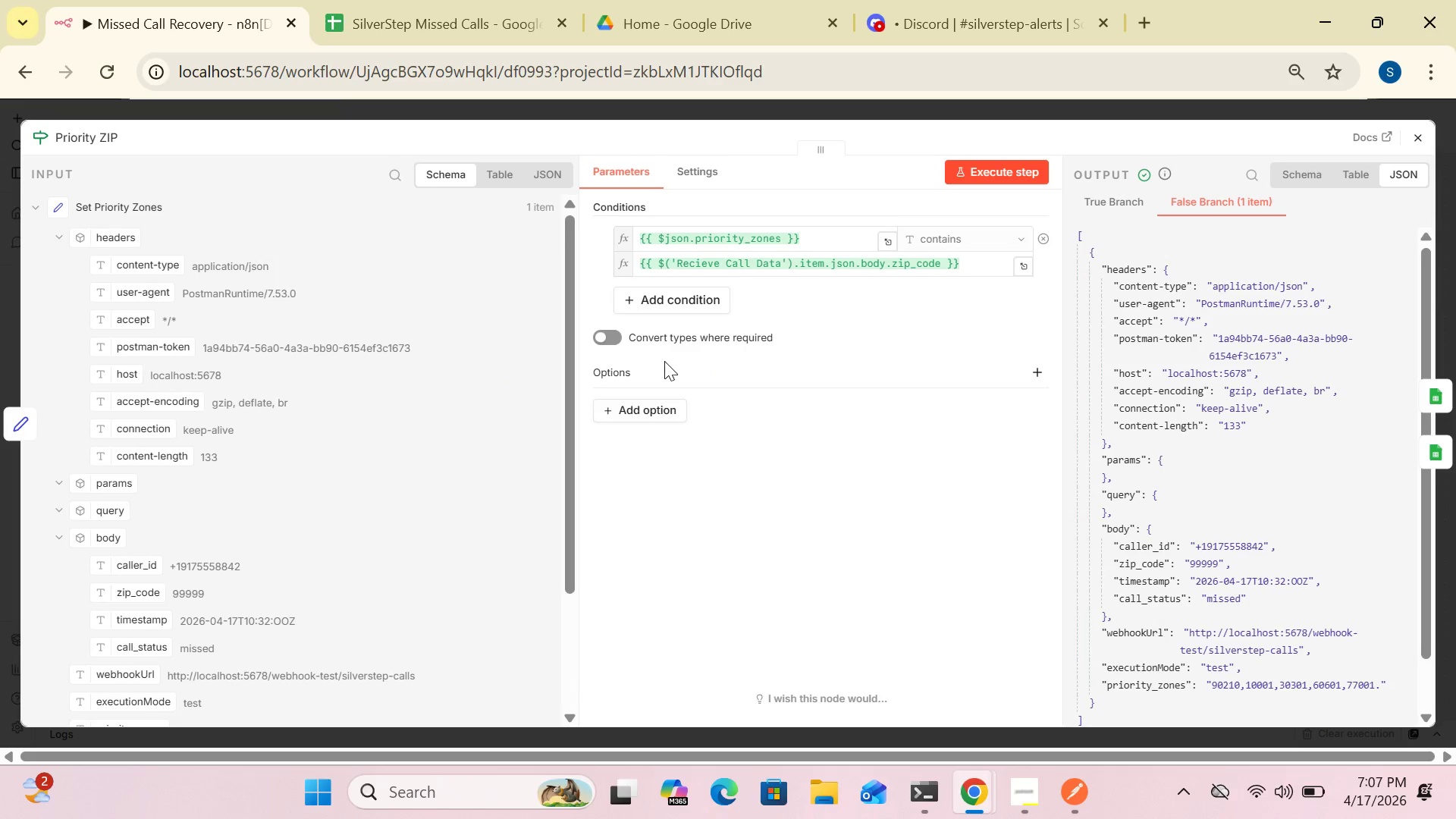 
left_click([1425, 139])
 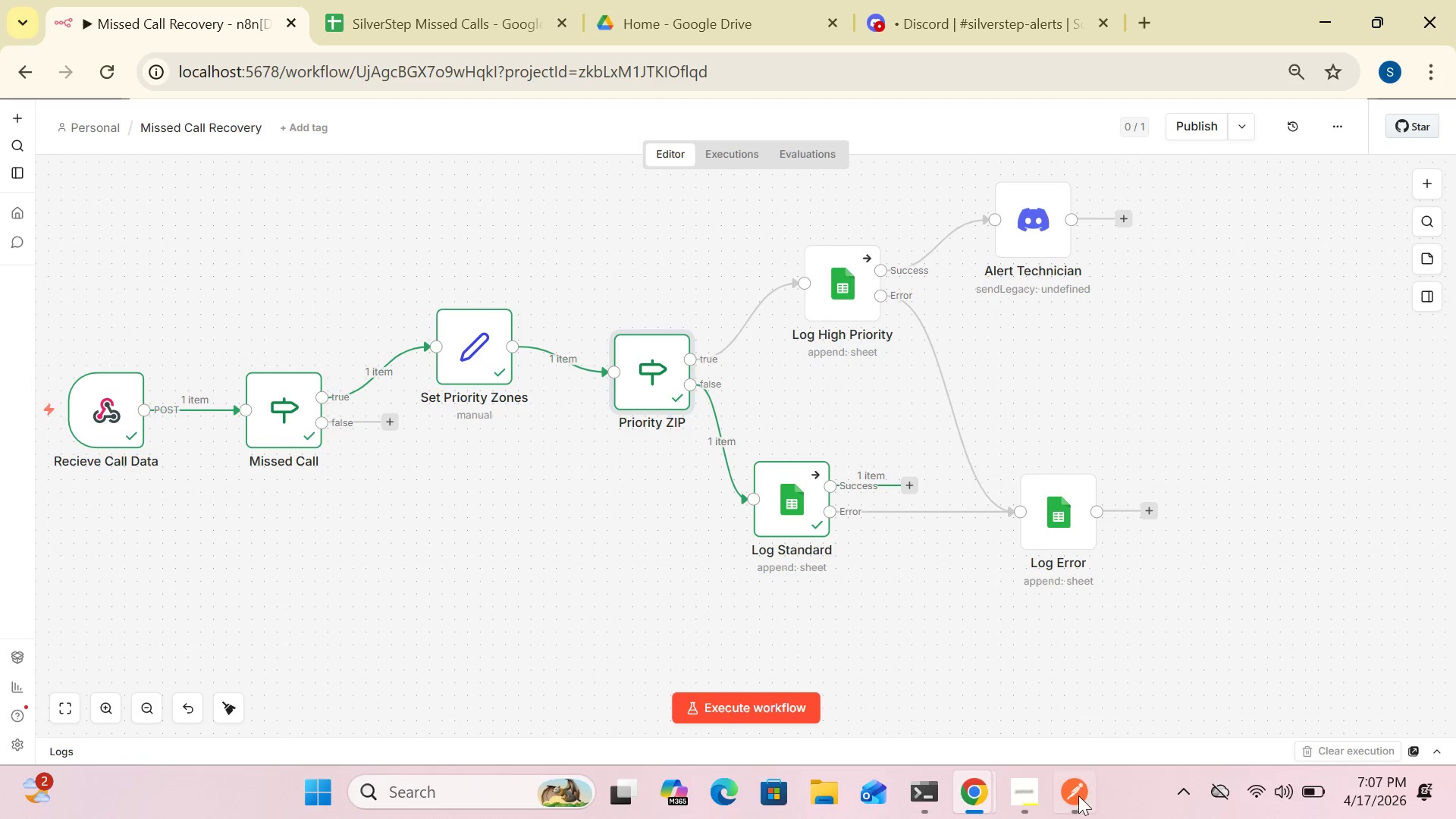 
left_click([1078, 796])
 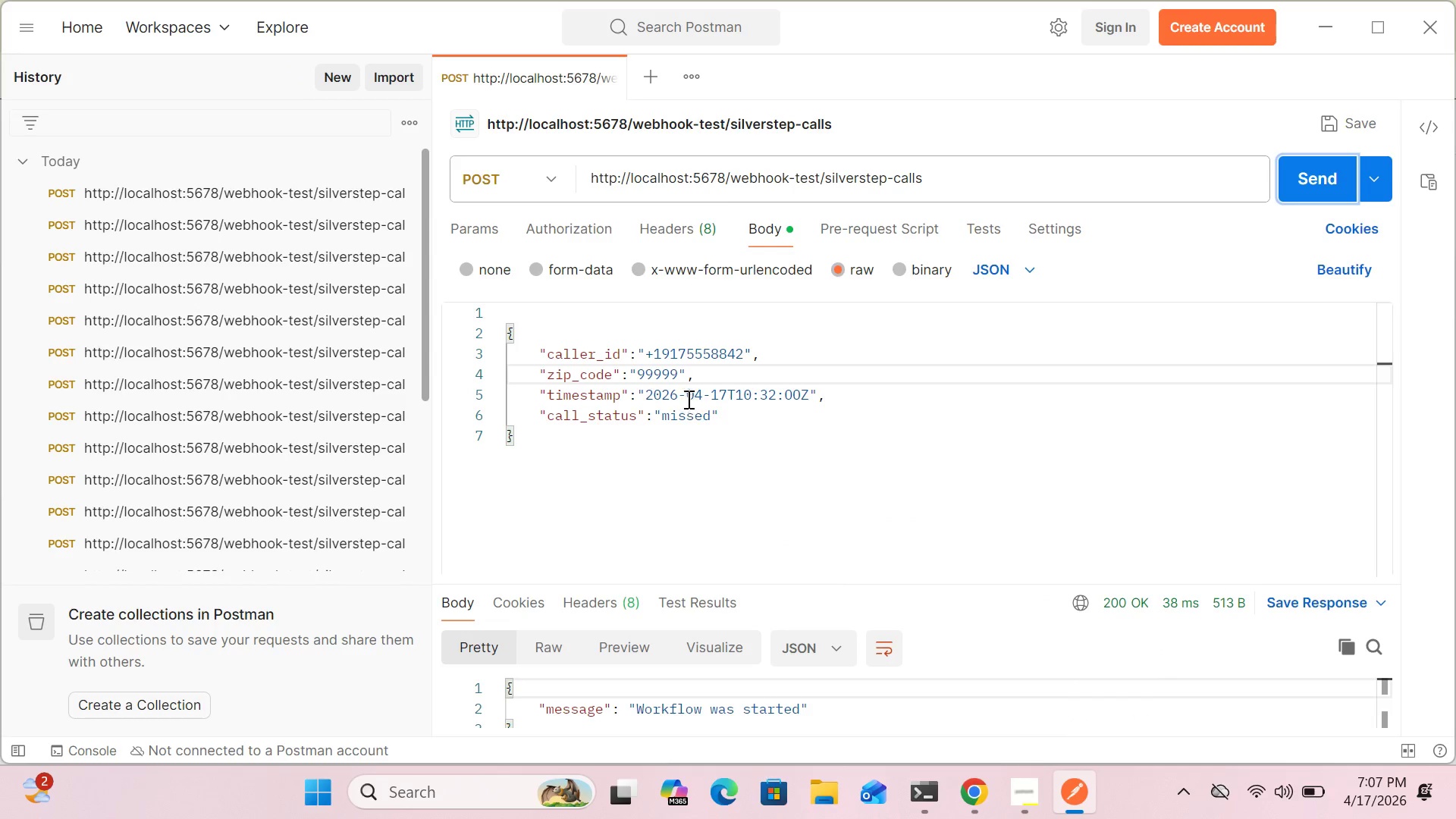 
wait(6.67)
 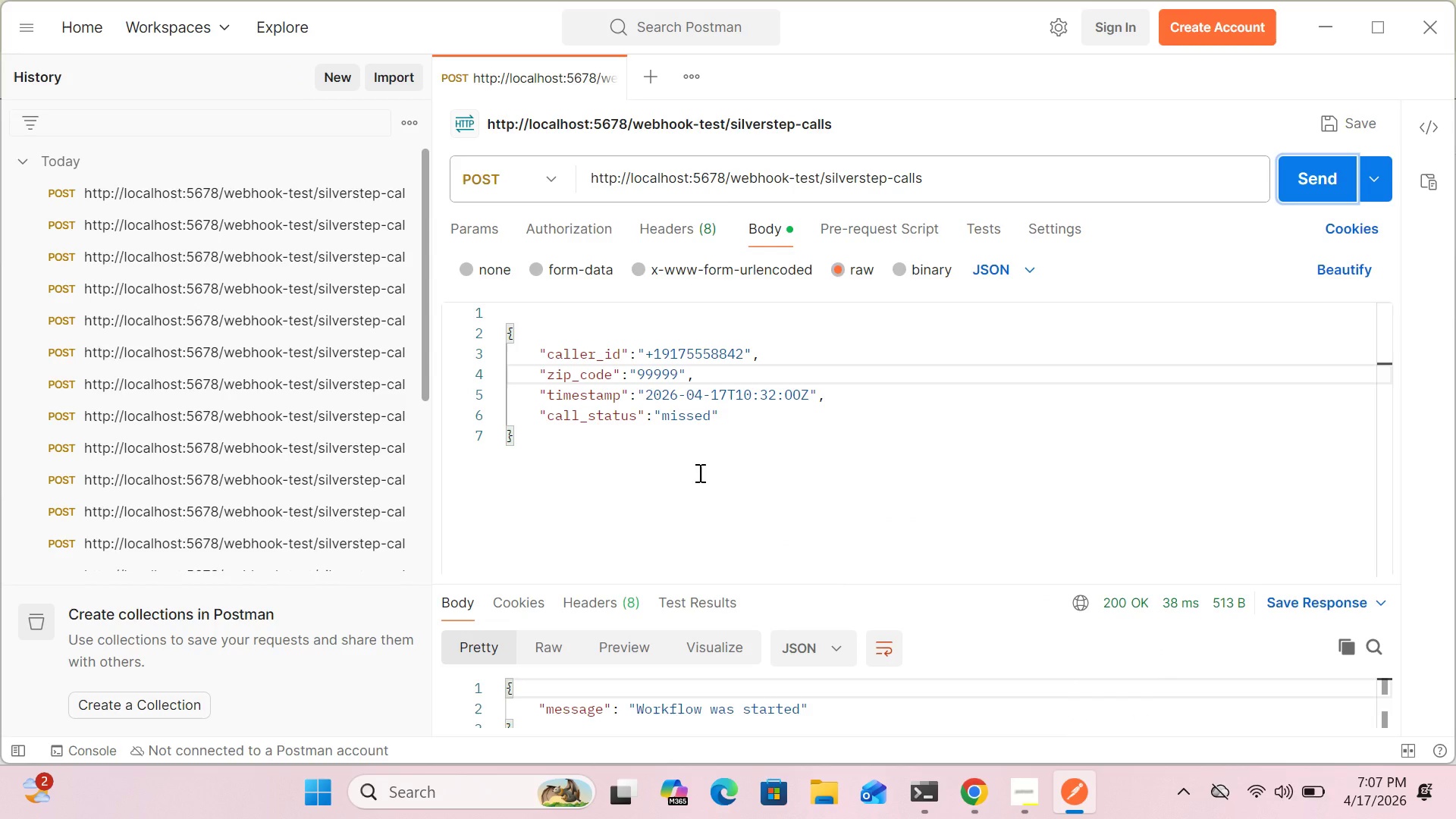 
left_click([676, 373])
 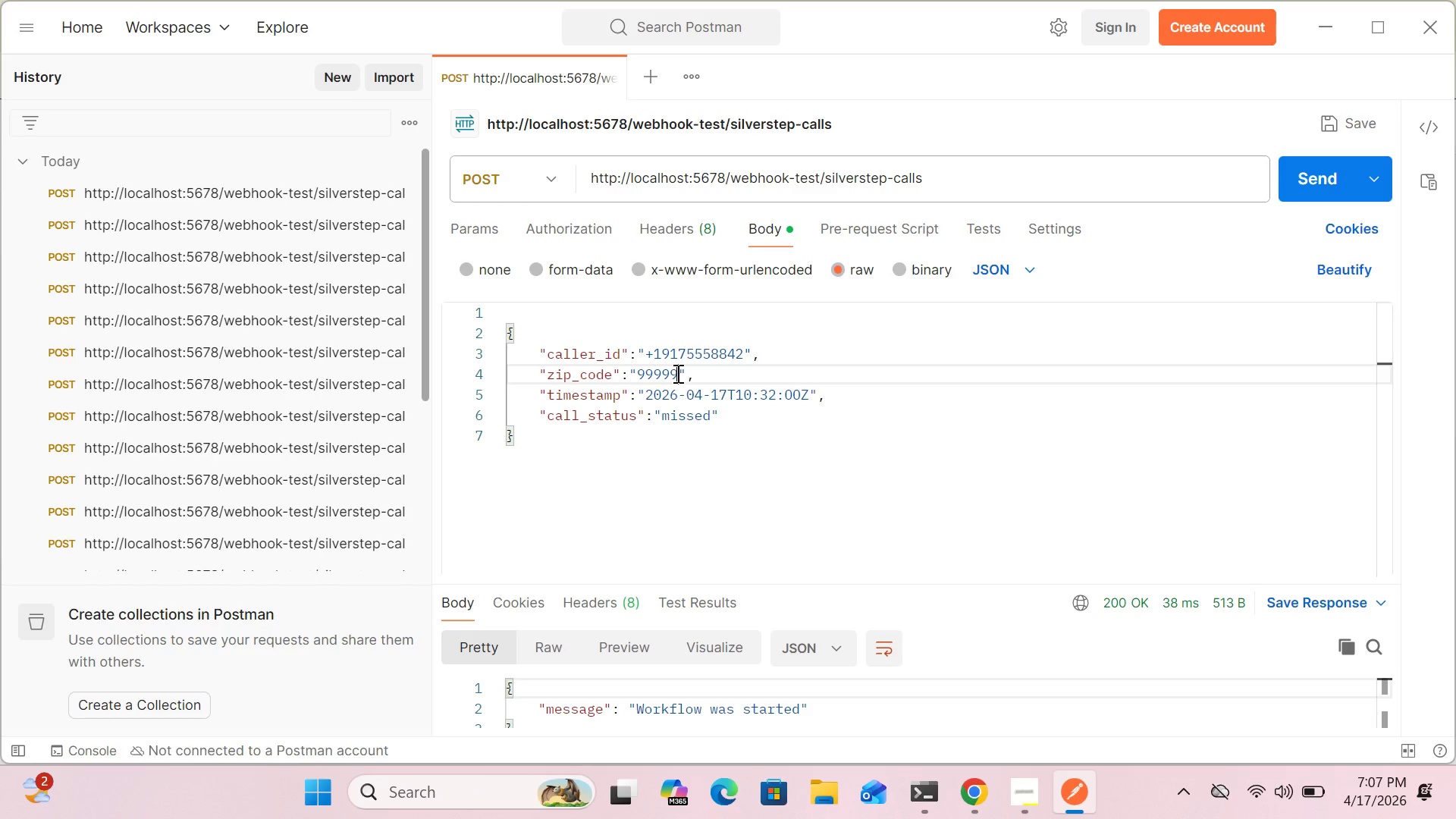 
key(Backspace)
key(Backspace)
key(Backspace)
key(Backspace)
type(0210)
 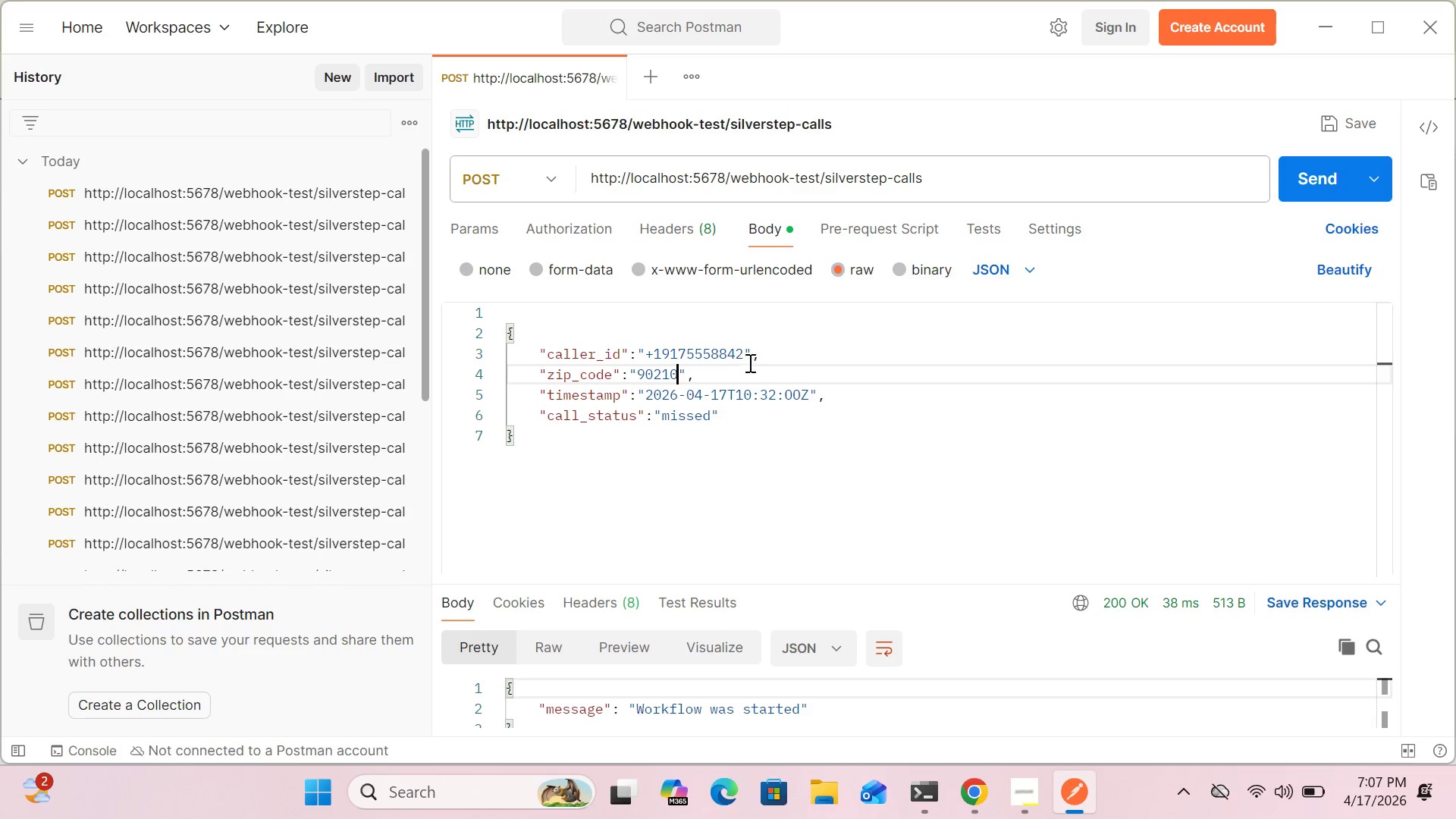 
left_click([742, 355])
 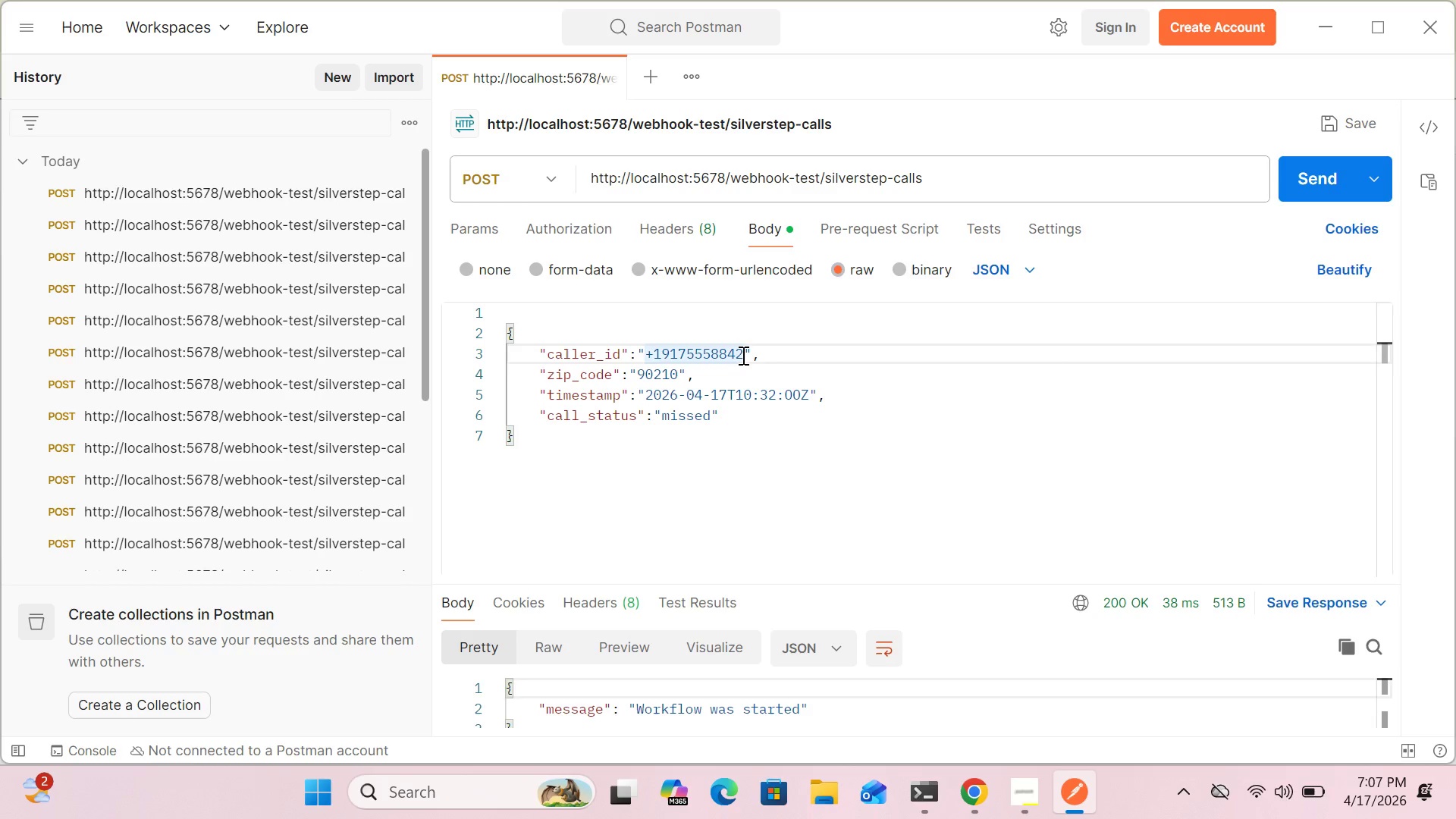 
key(Backspace)
key(Backspace)
key(Backspace)
key(Backspace)
key(Backspace)
key(Backspace)
key(Backspace)
key(Backspace)
key(Backspace)
key(Backspace)
type(3105559876)
 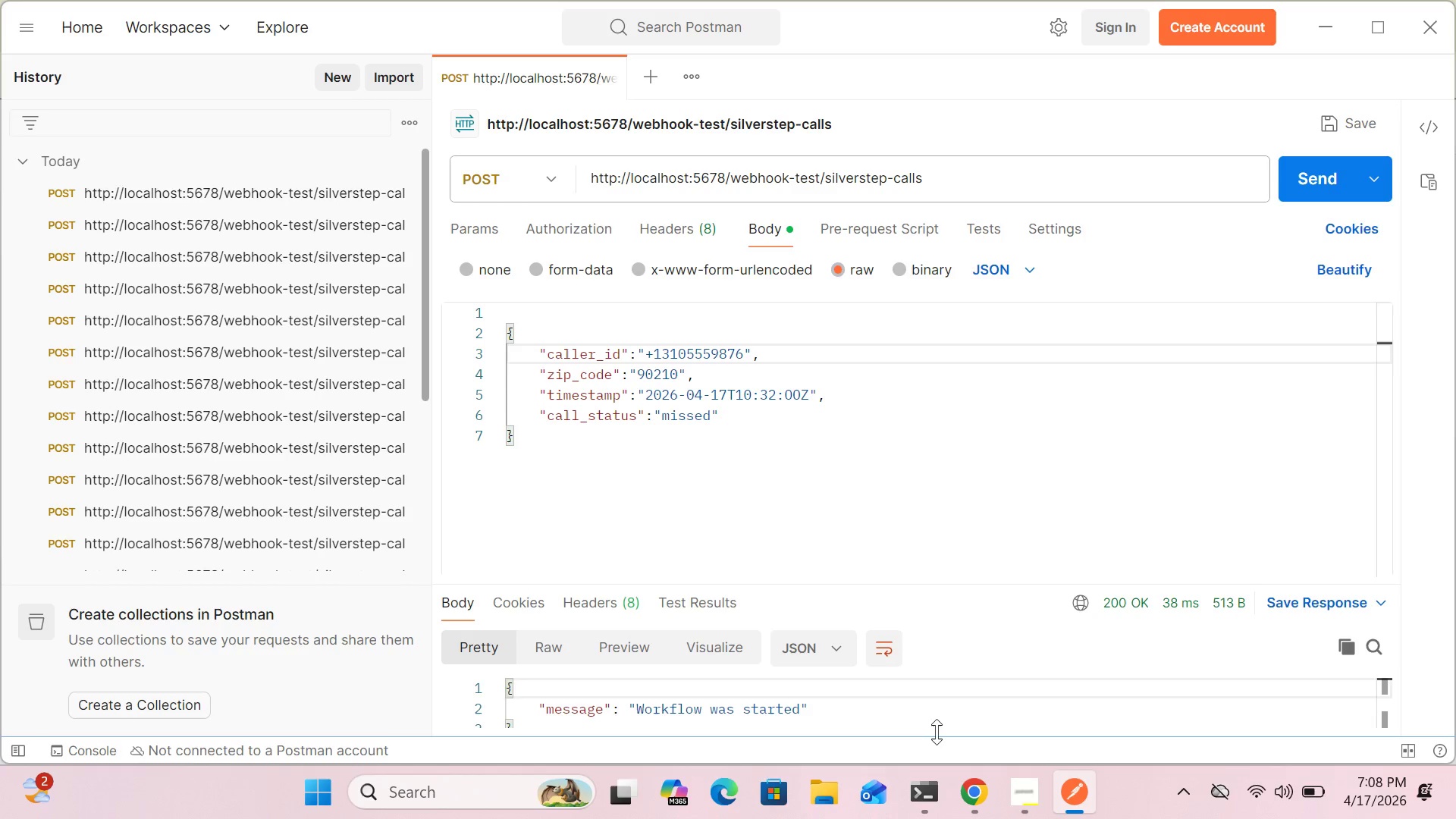 
left_click([968, 808])
 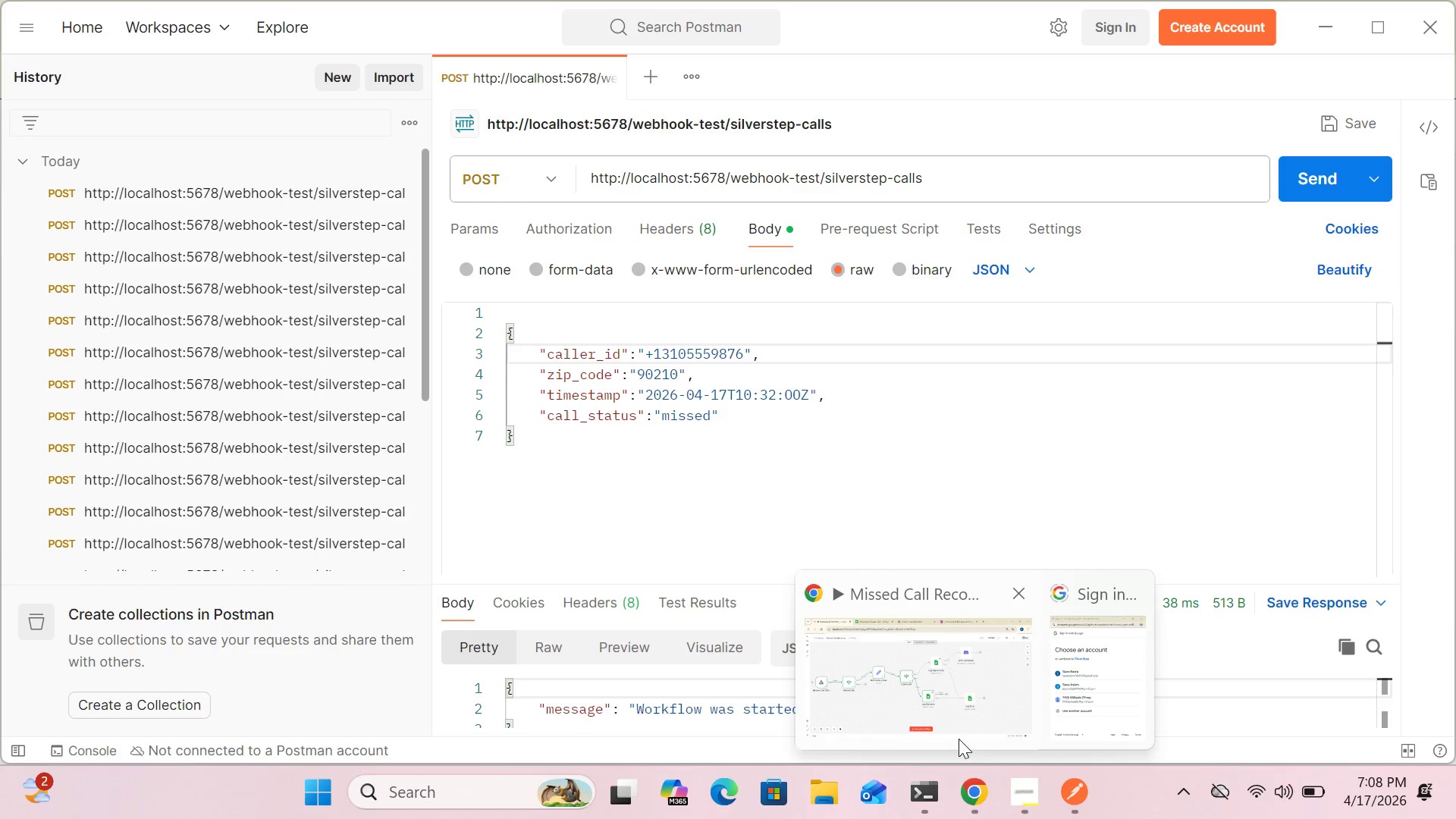 
left_click([959, 730])
 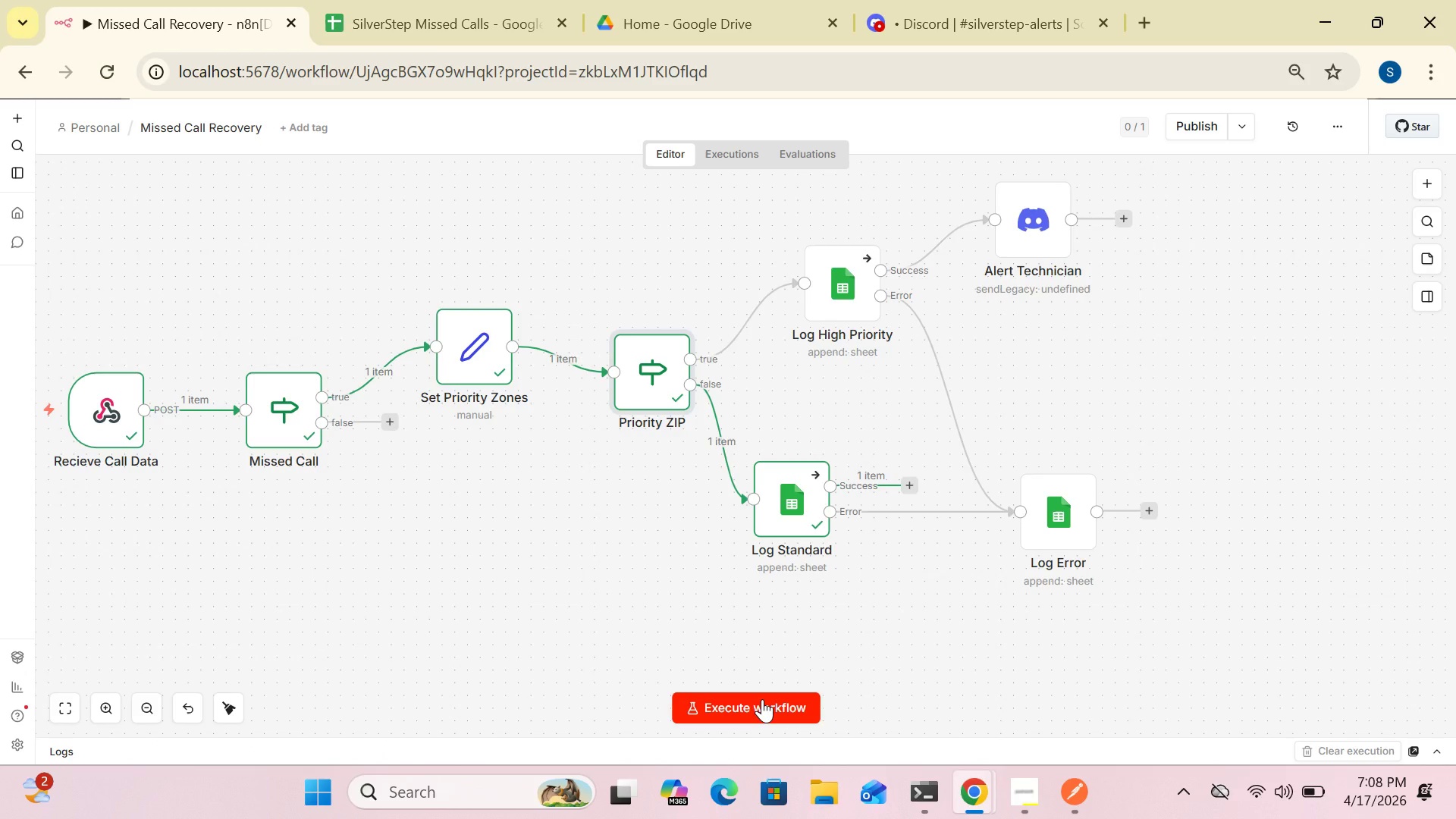 
left_click([762, 699])
 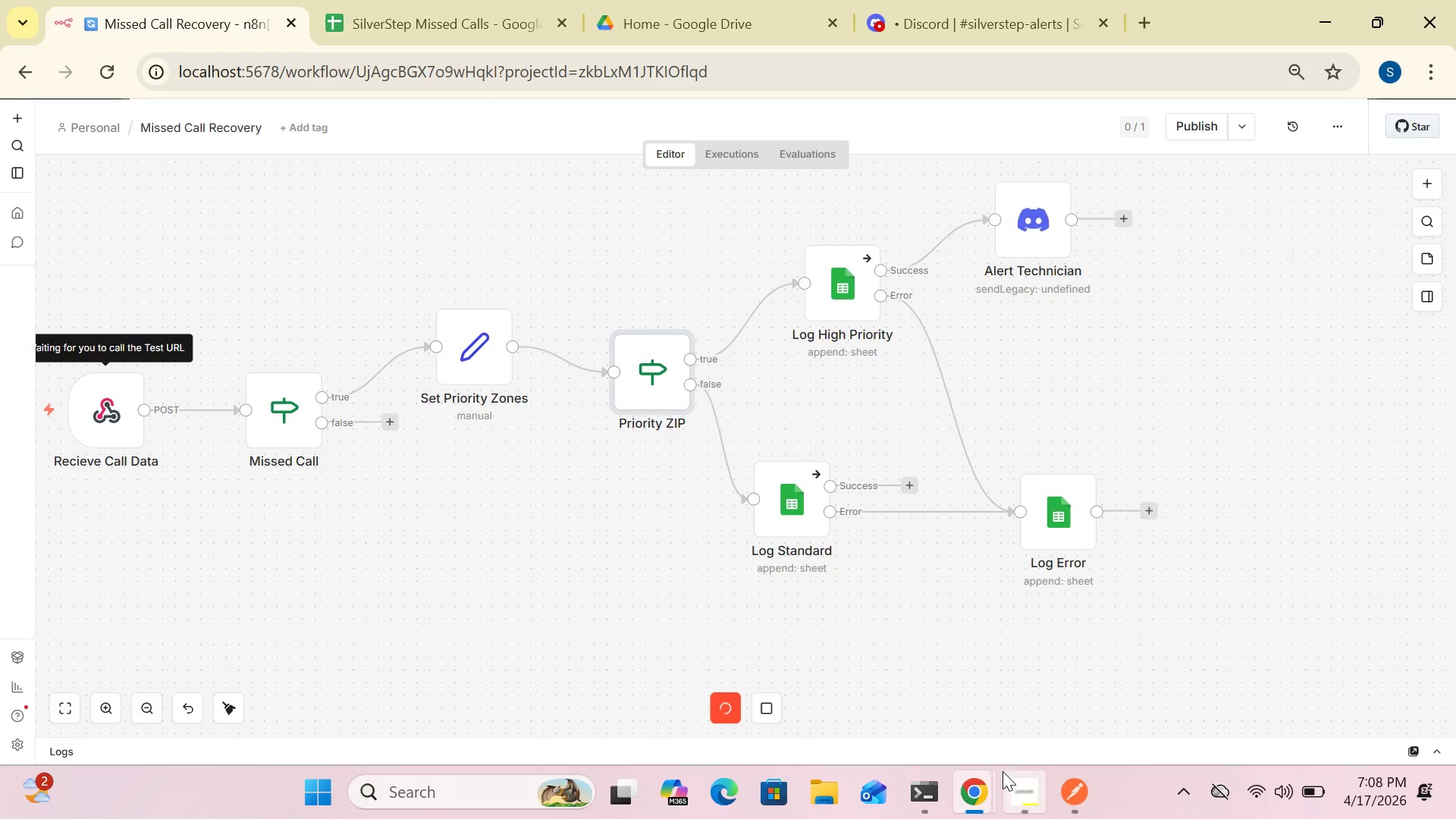 
left_click([1080, 796])
 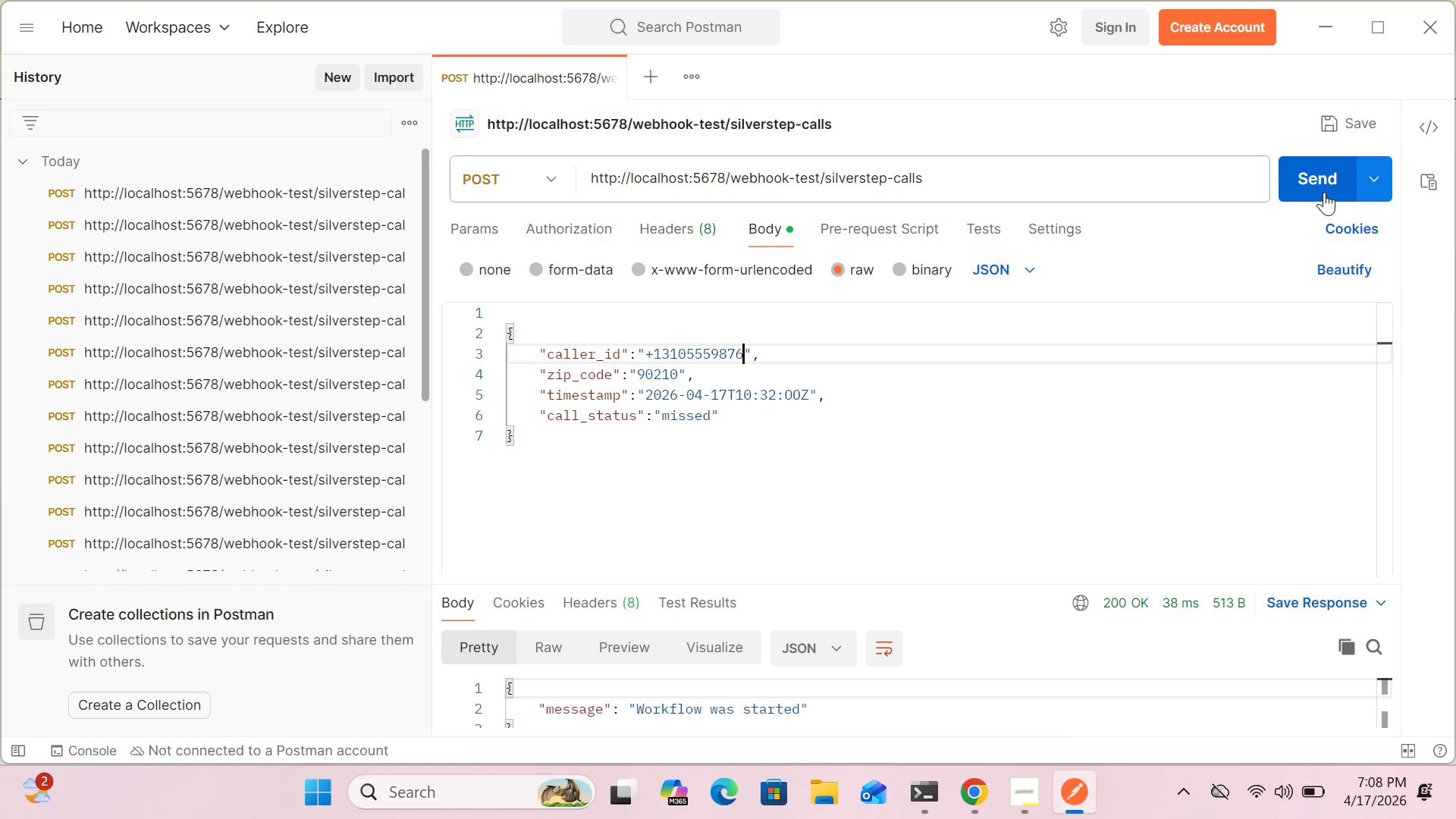 
left_click([1324, 190])
 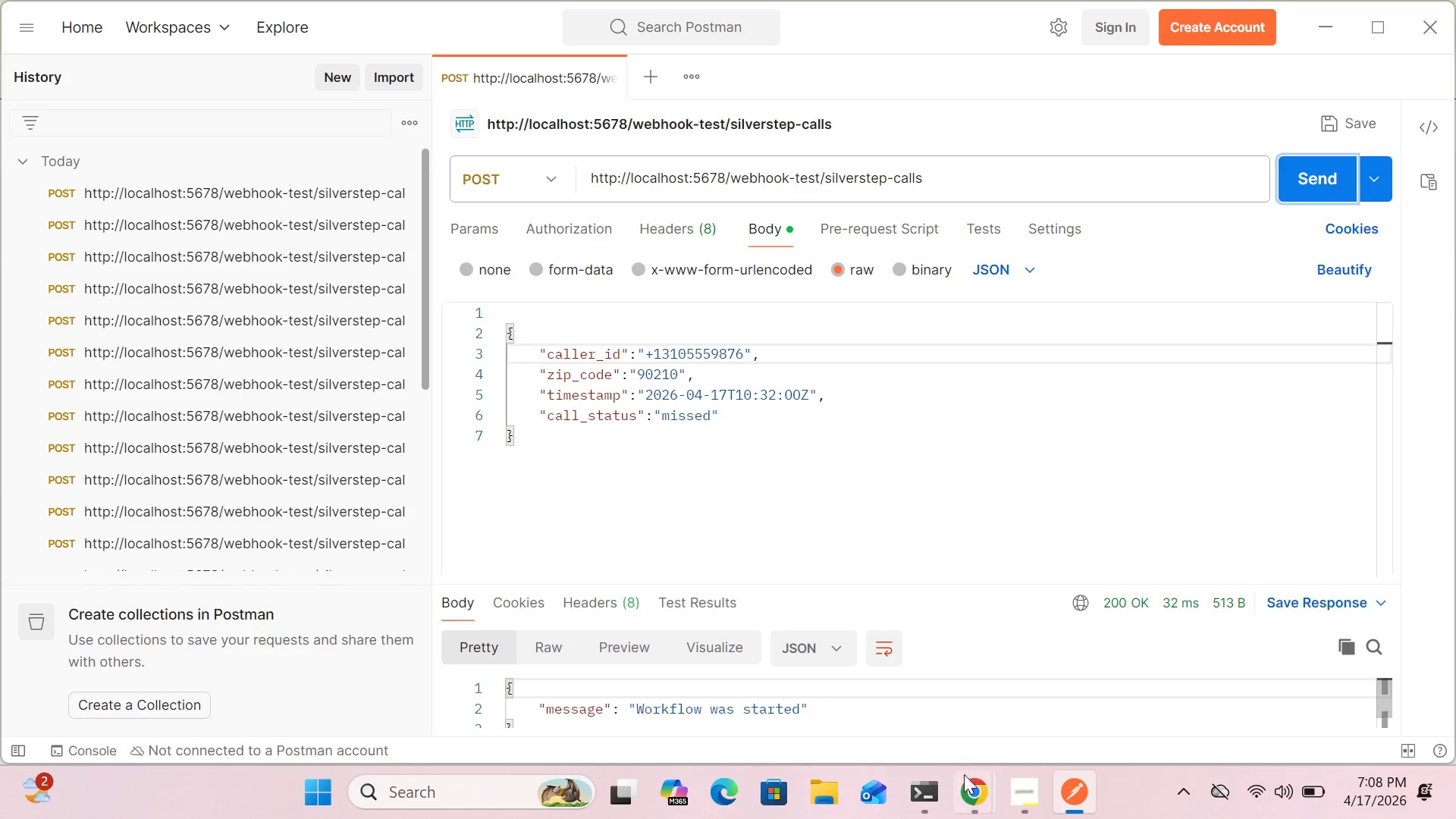 
left_click([974, 798])
 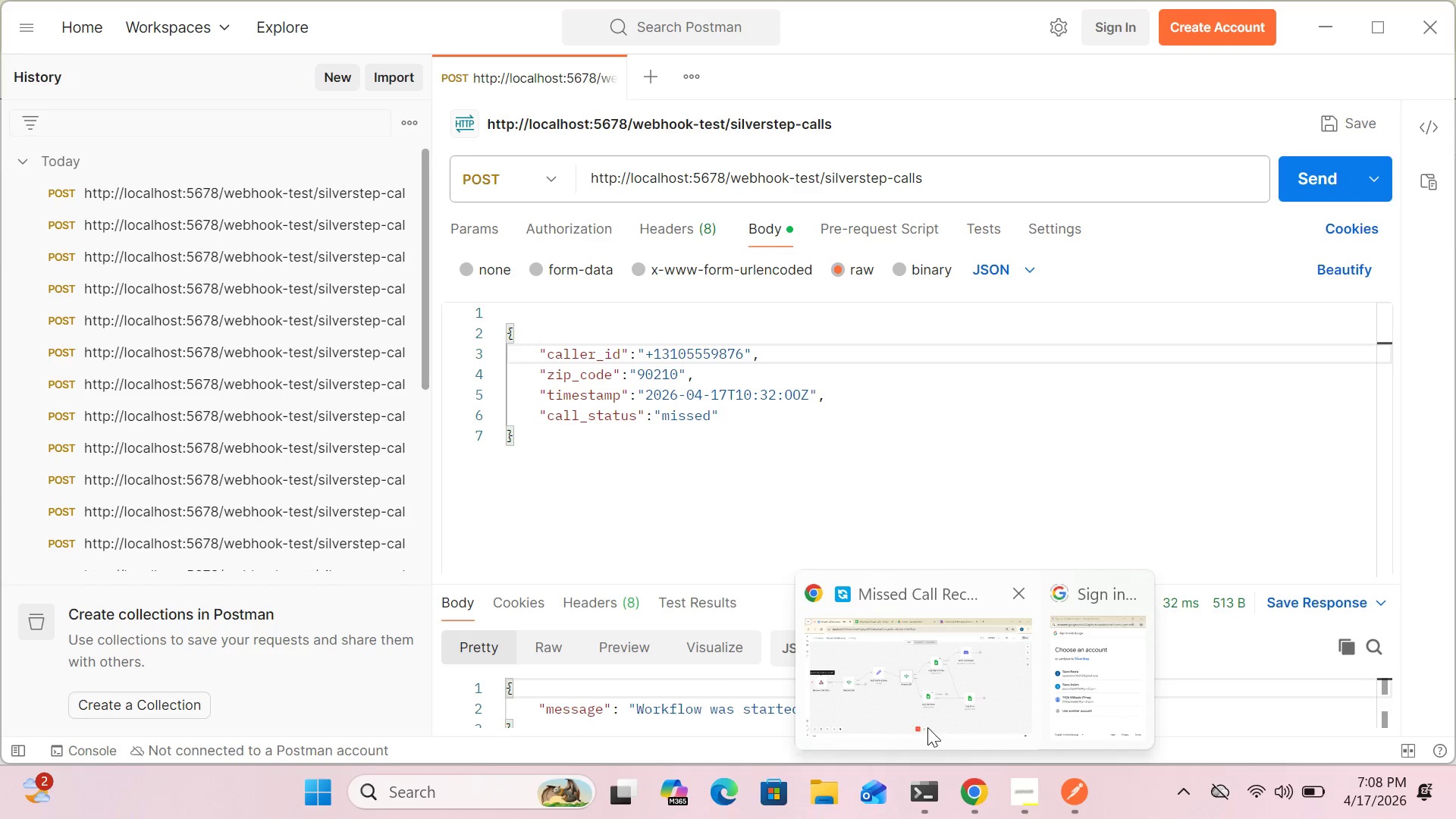 
left_click([927, 726])
 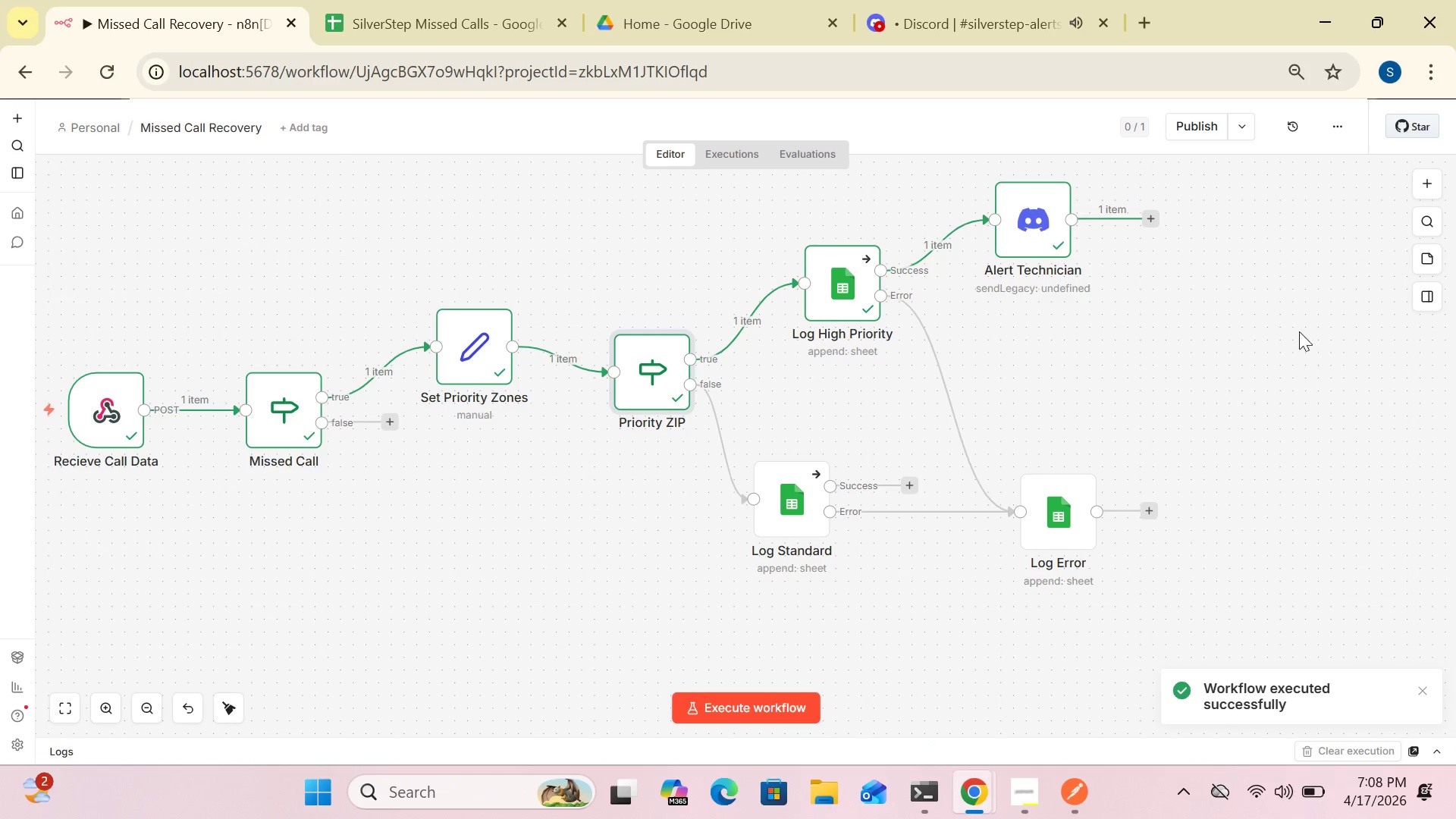 
wait(8.94)
 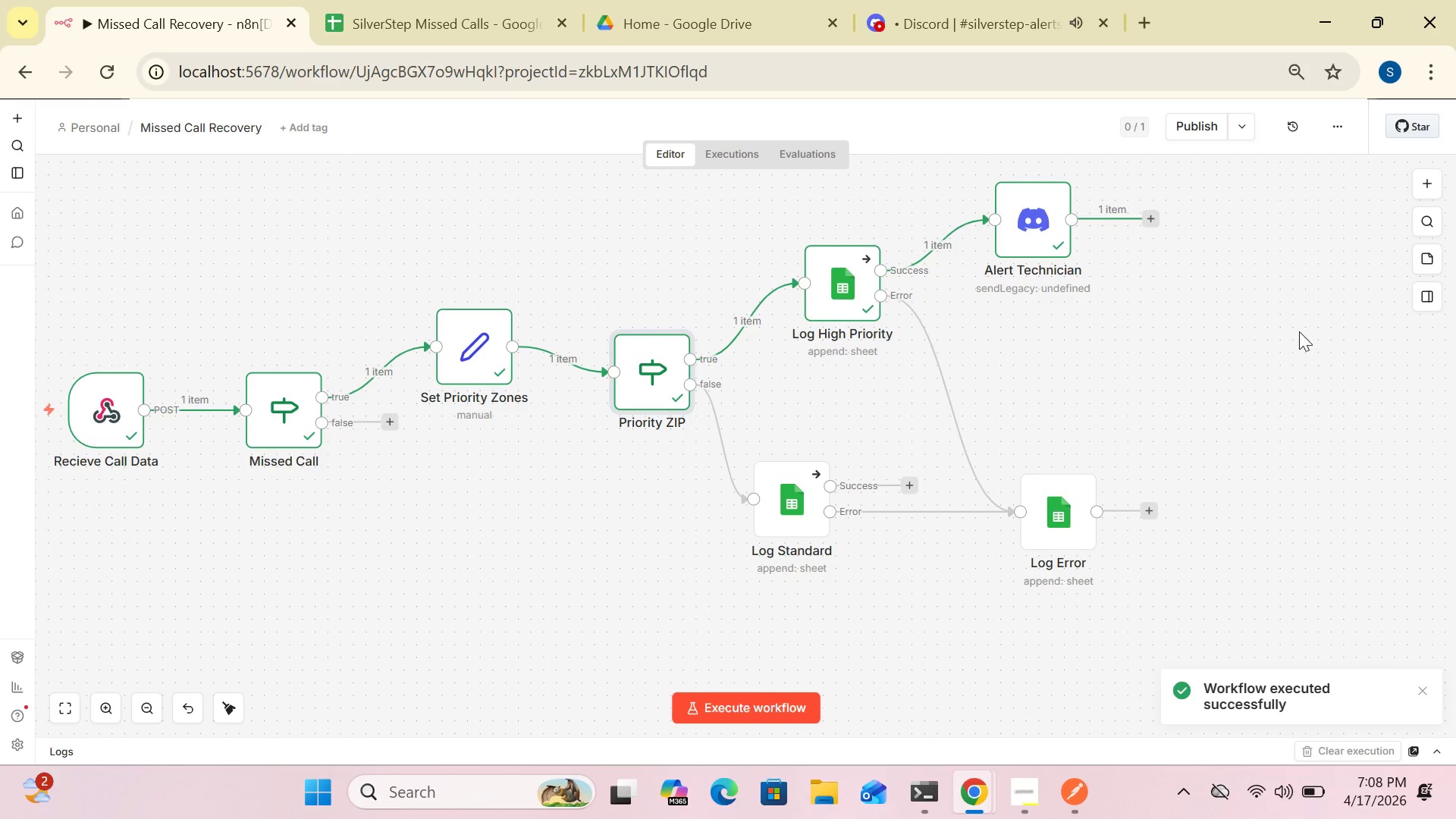 
left_click([1343, 117])
 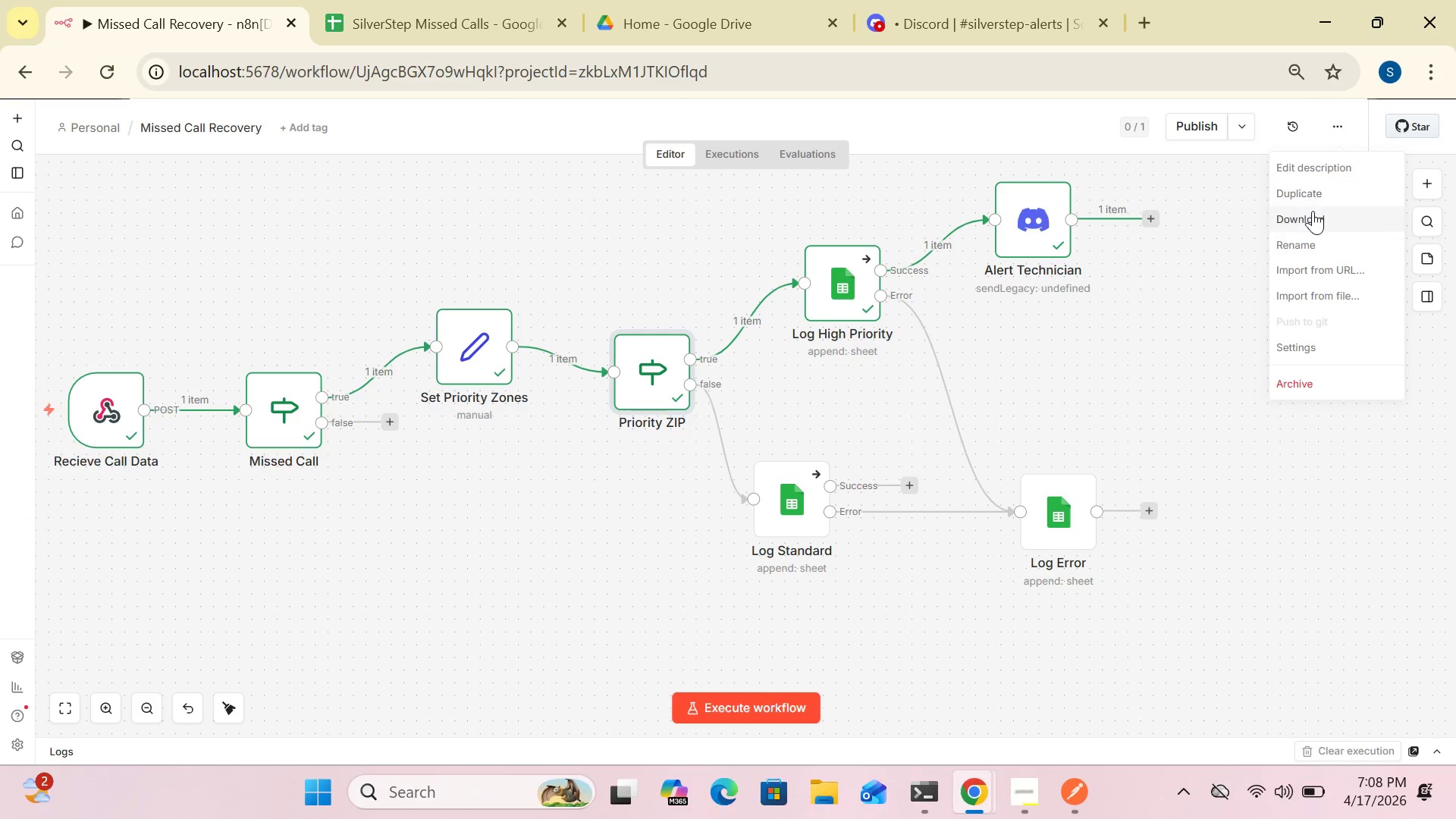 
left_click([1318, 217])
 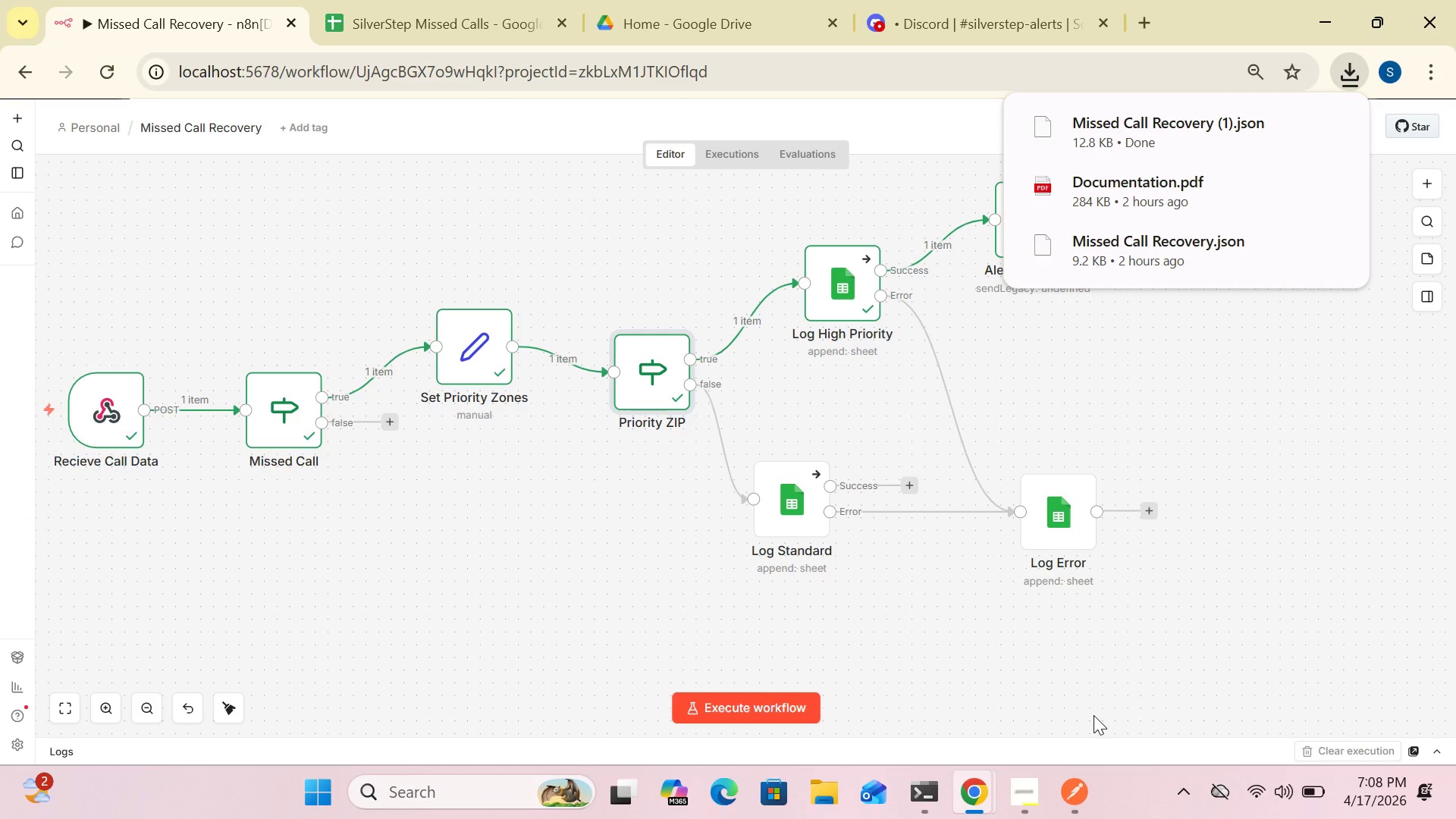 
left_click([1022, 794])